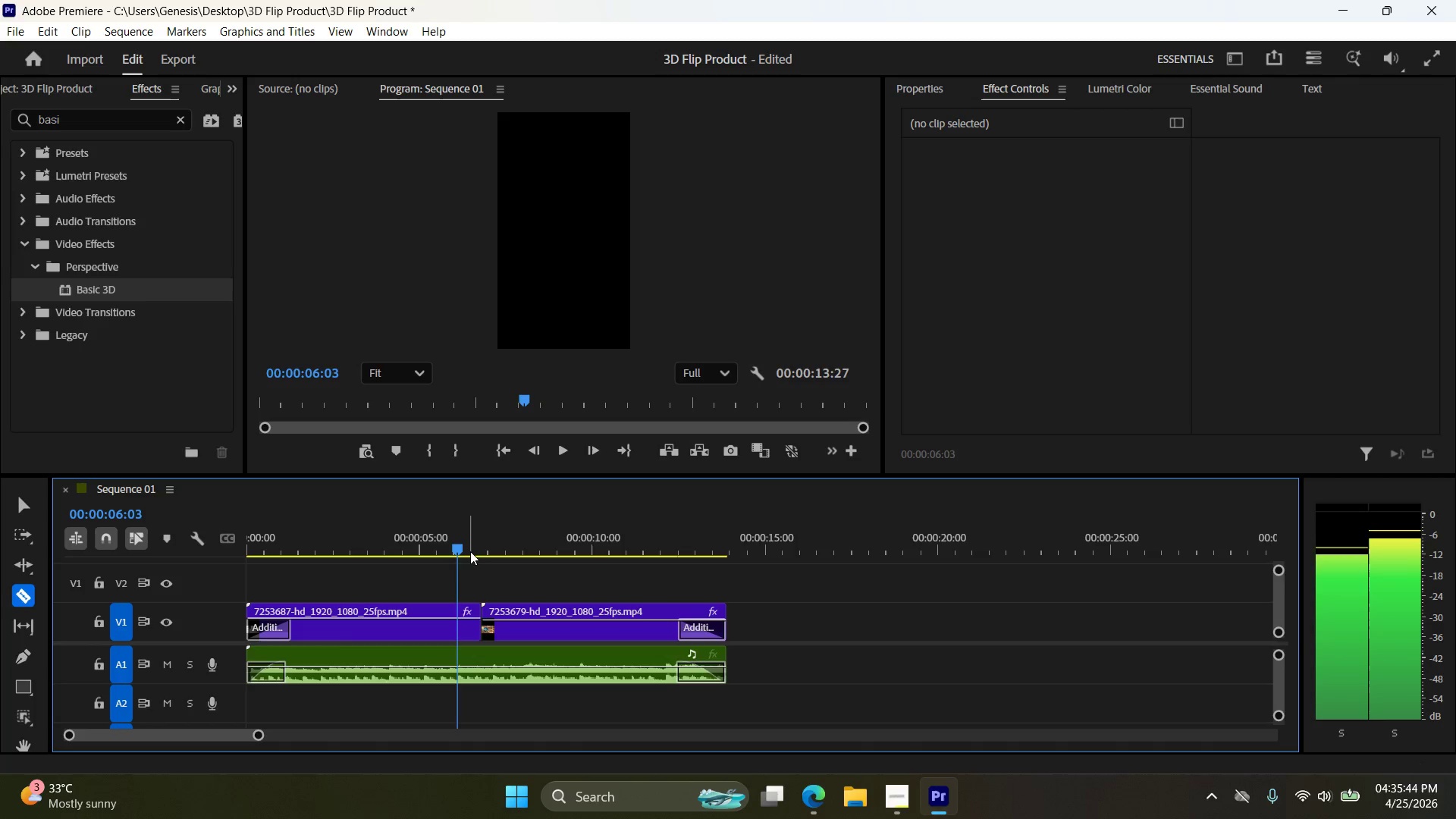 
key(ArrowLeft)
 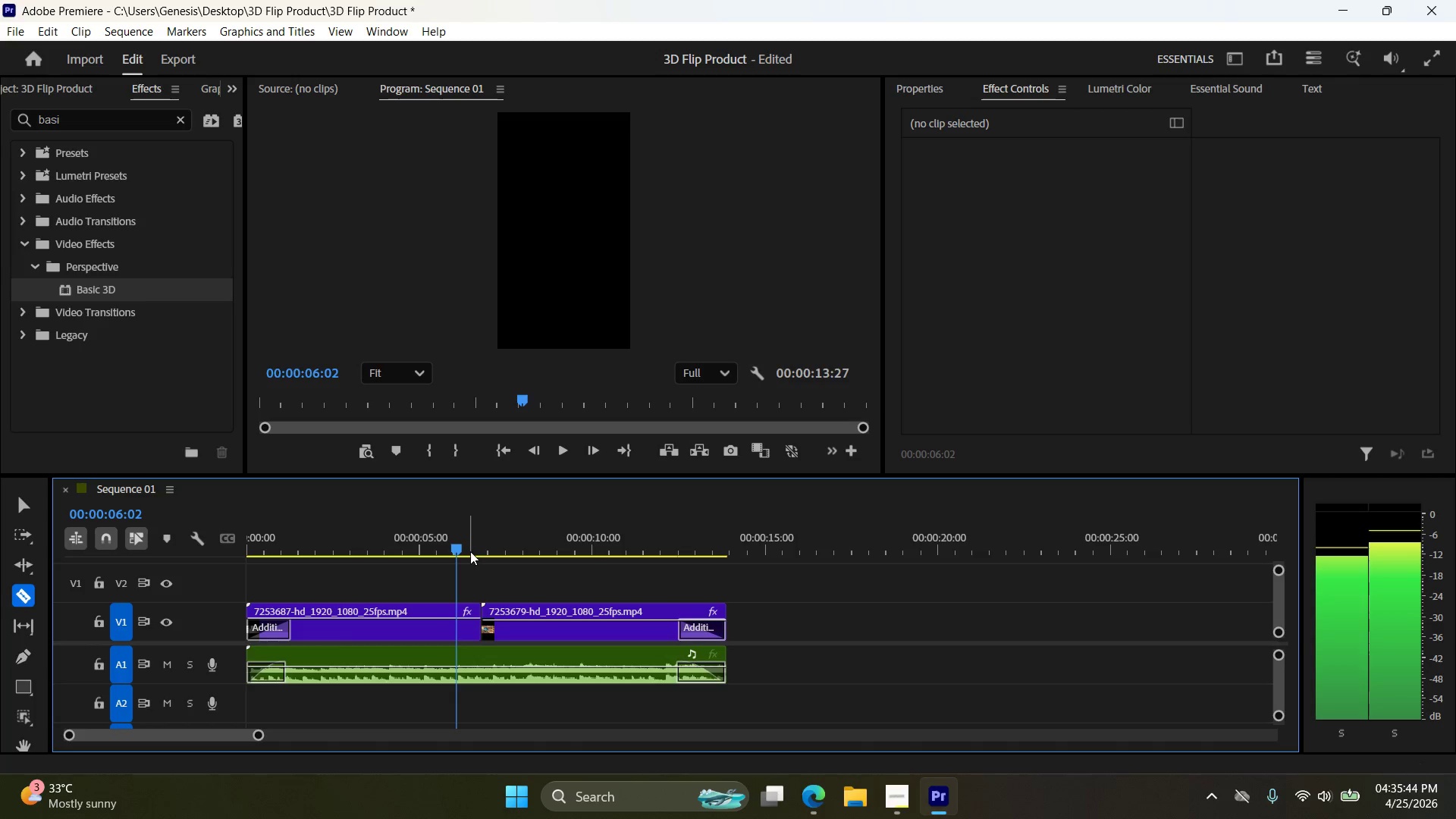 
key(ArrowLeft)
 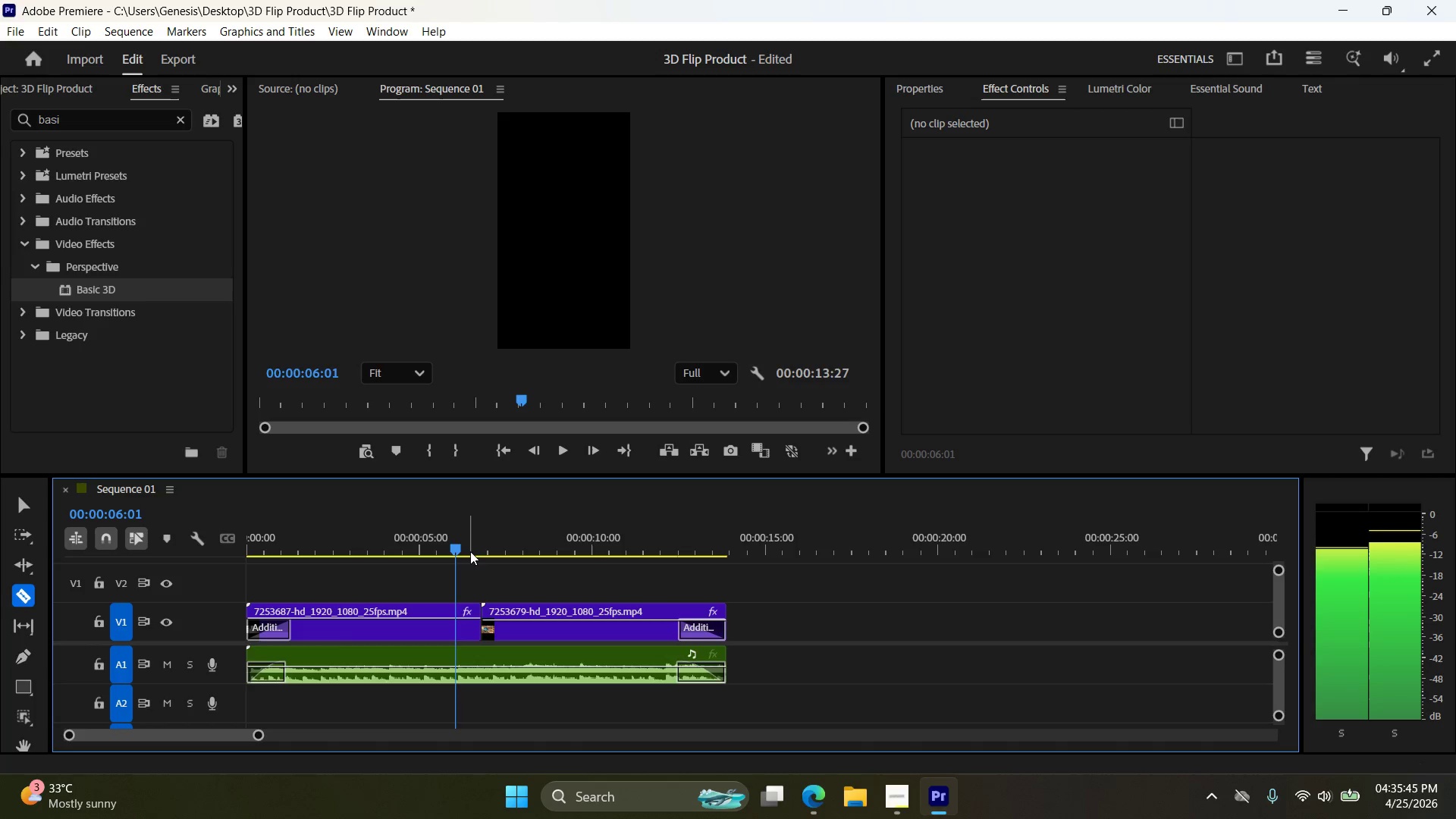 
key(ArrowLeft)
 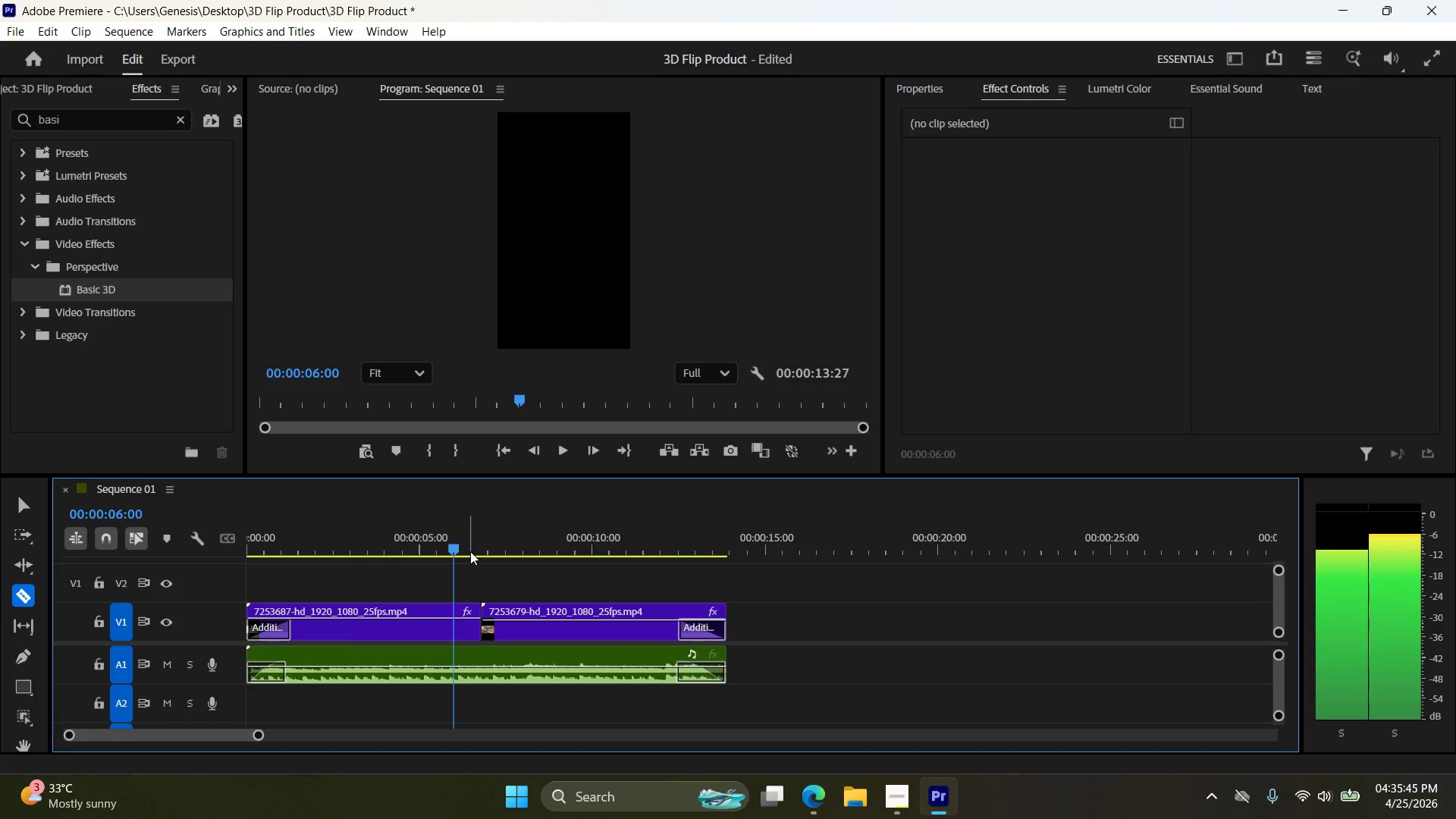 
key(ArrowLeft)
 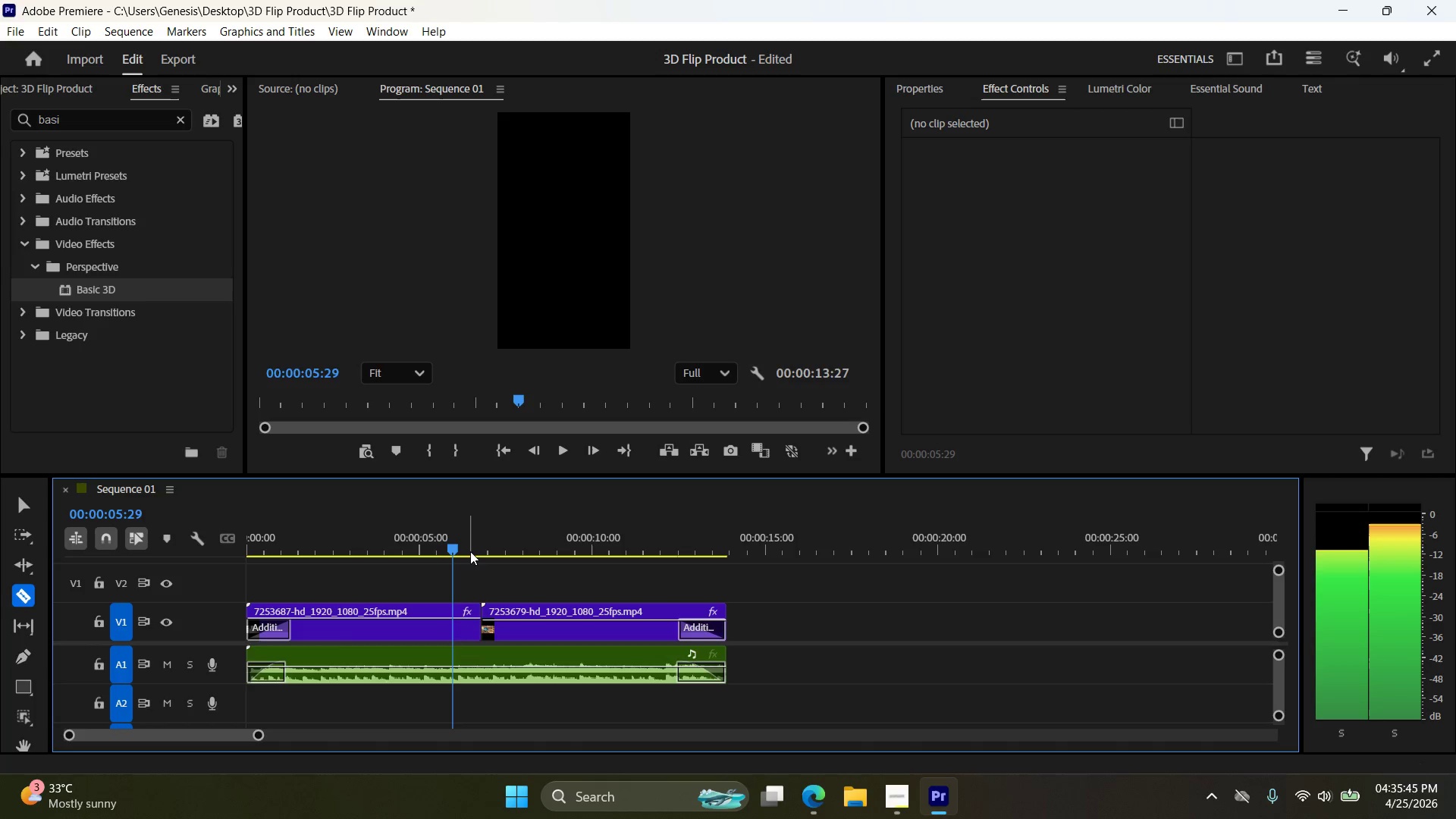 
key(ArrowLeft)
 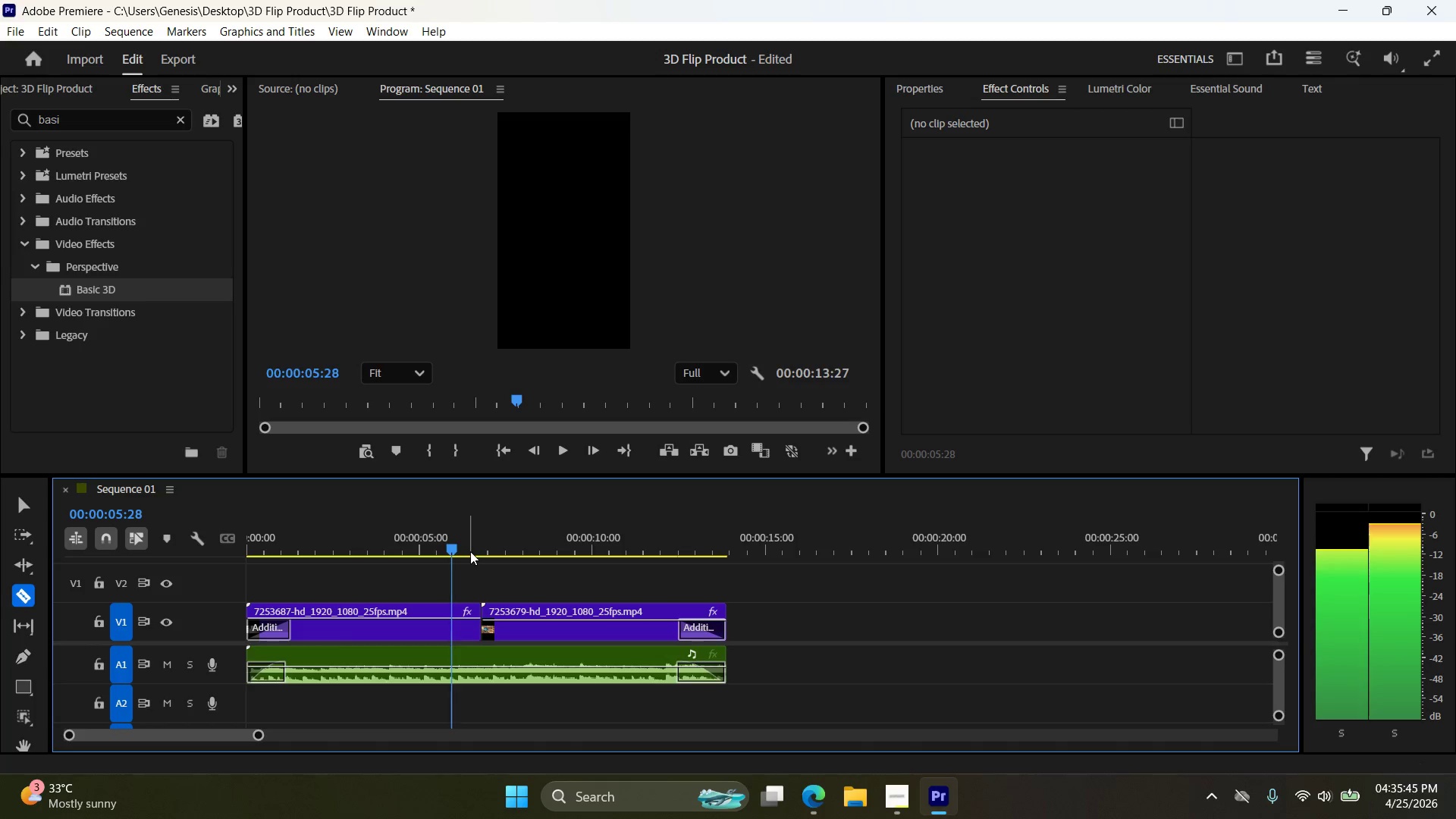 
key(ArrowLeft)
 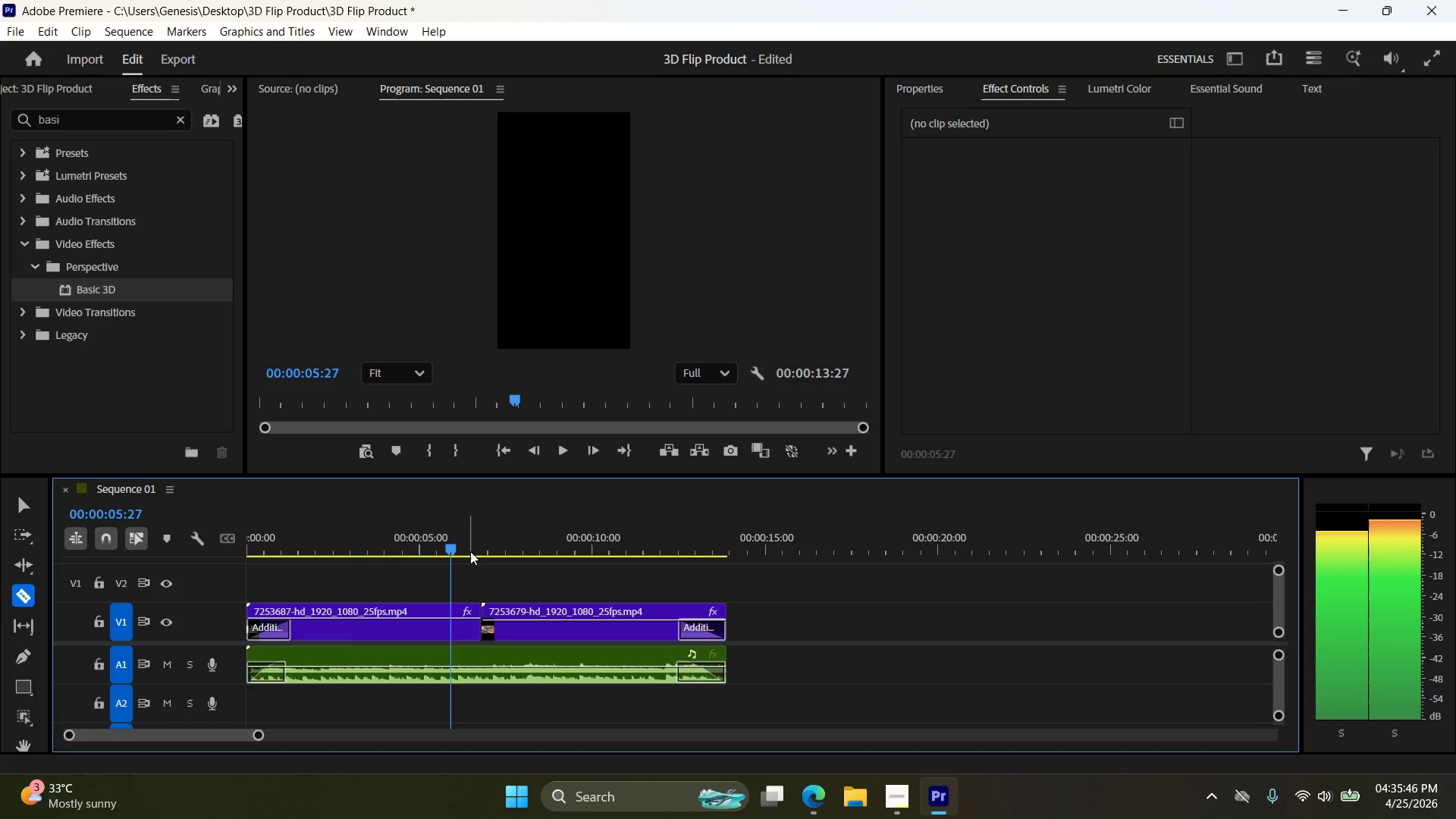 
key(ArrowLeft)
 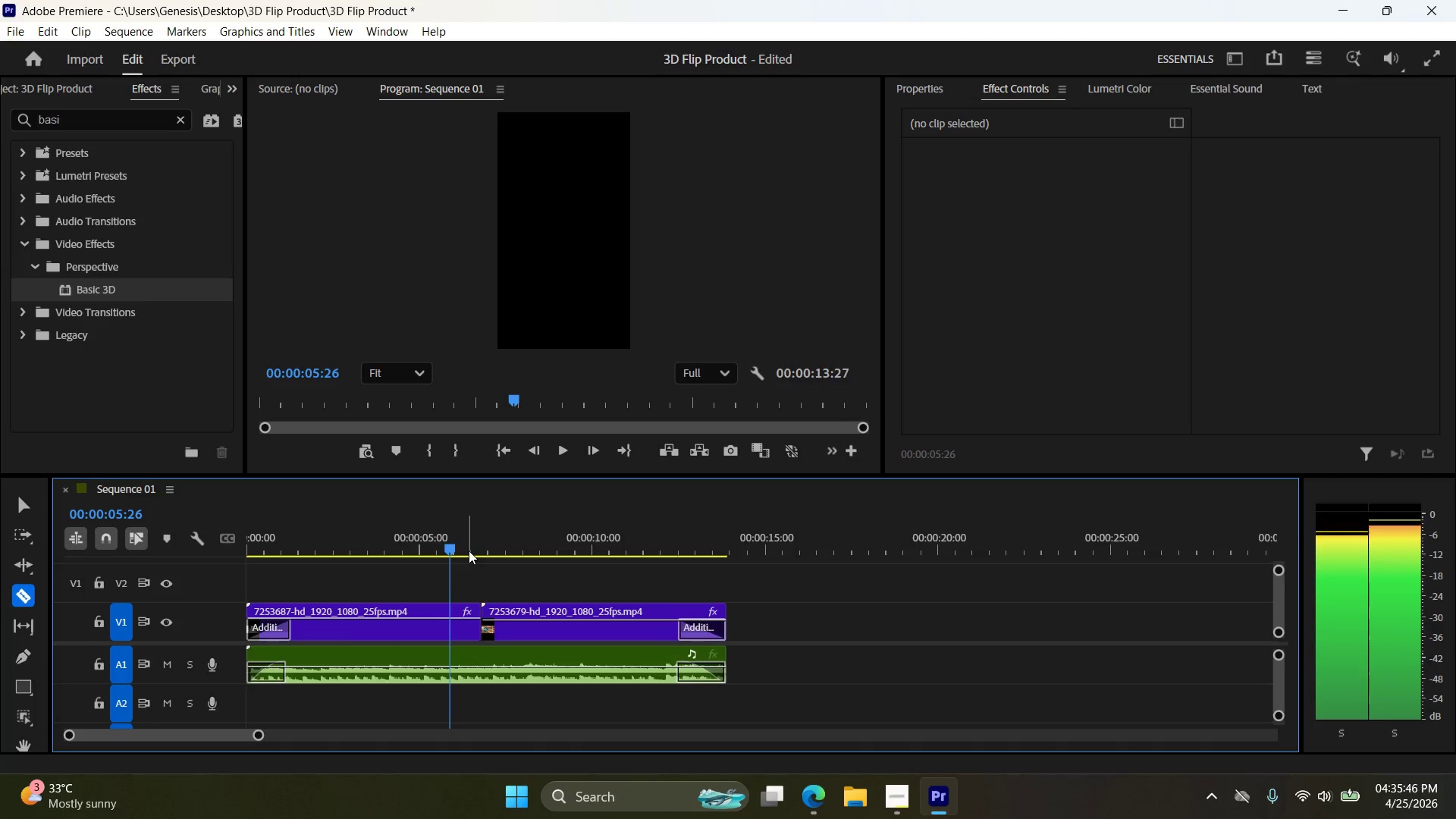 
key(ArrowLeft)
 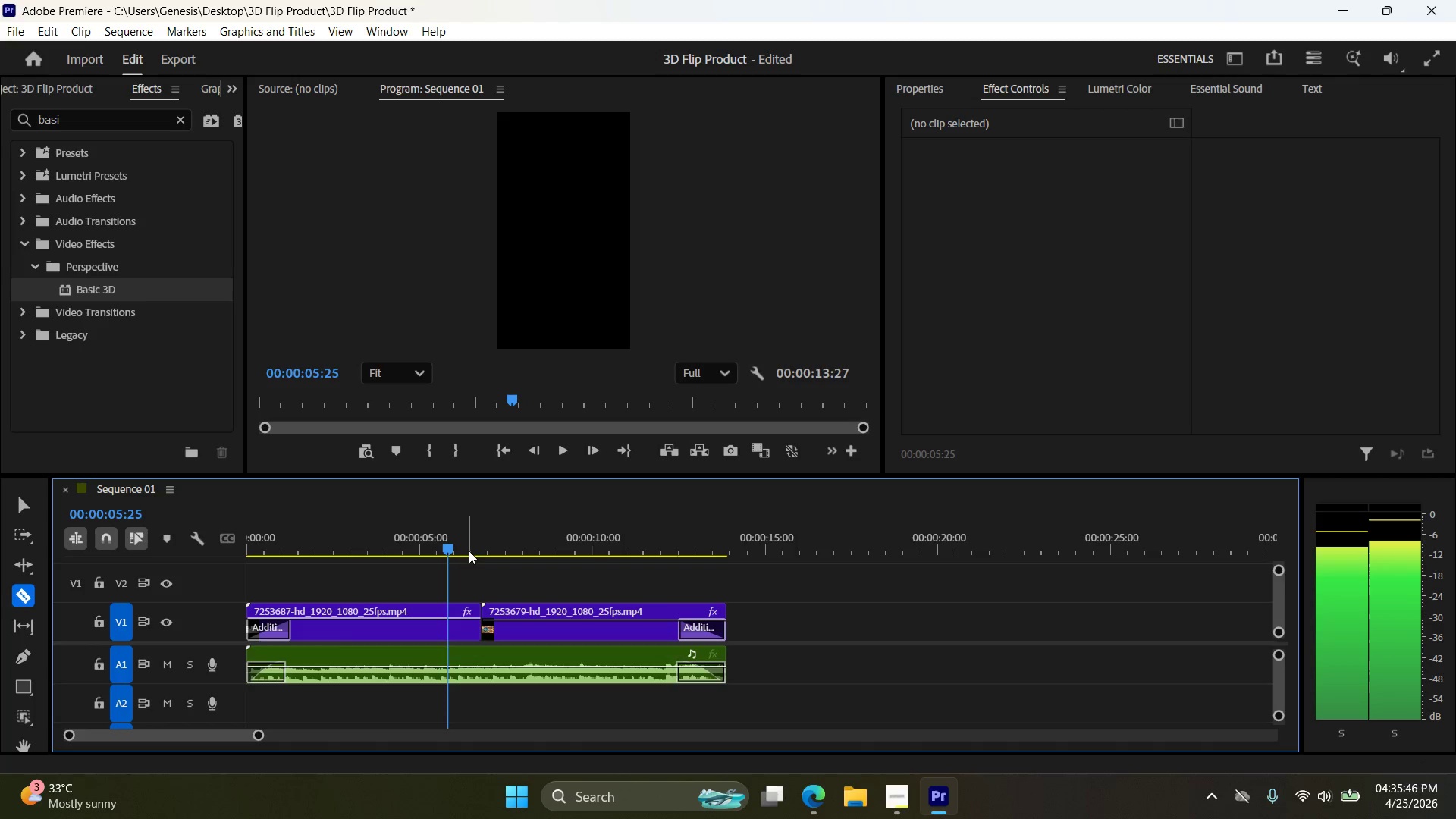 
key(ArrowLeft)
 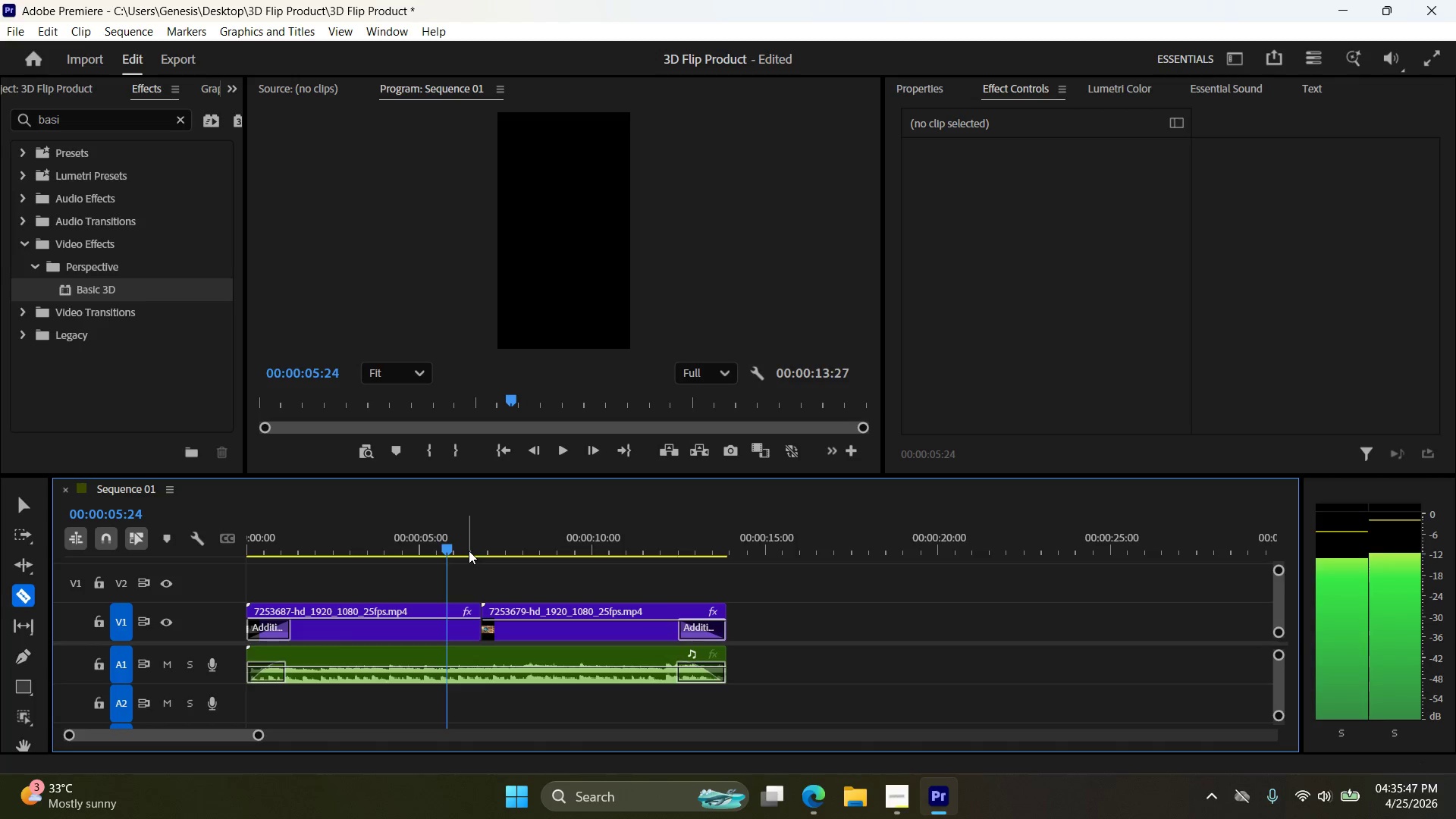 
key(ArrowLeft)
 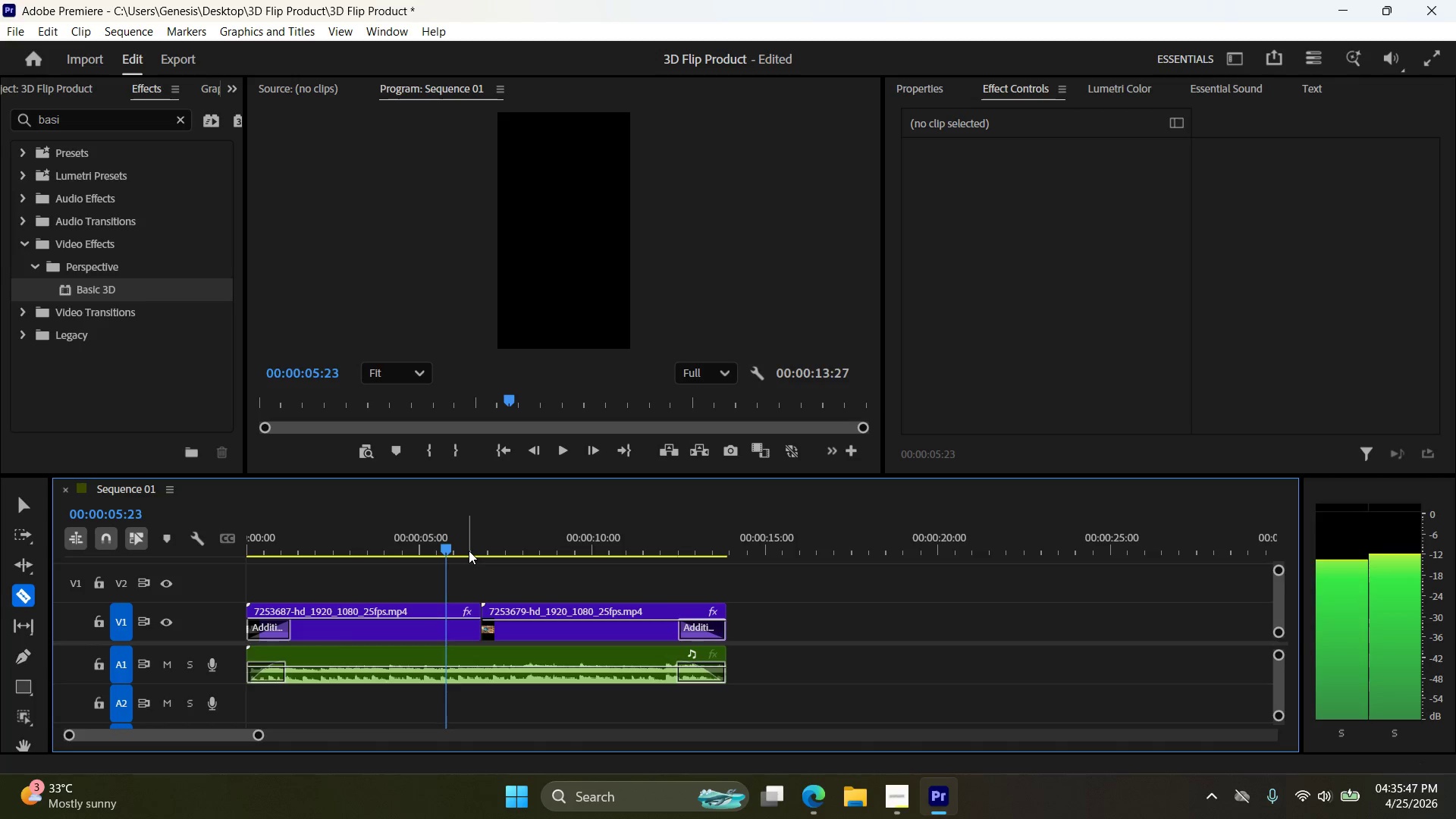 
key(ArrowLeft)
 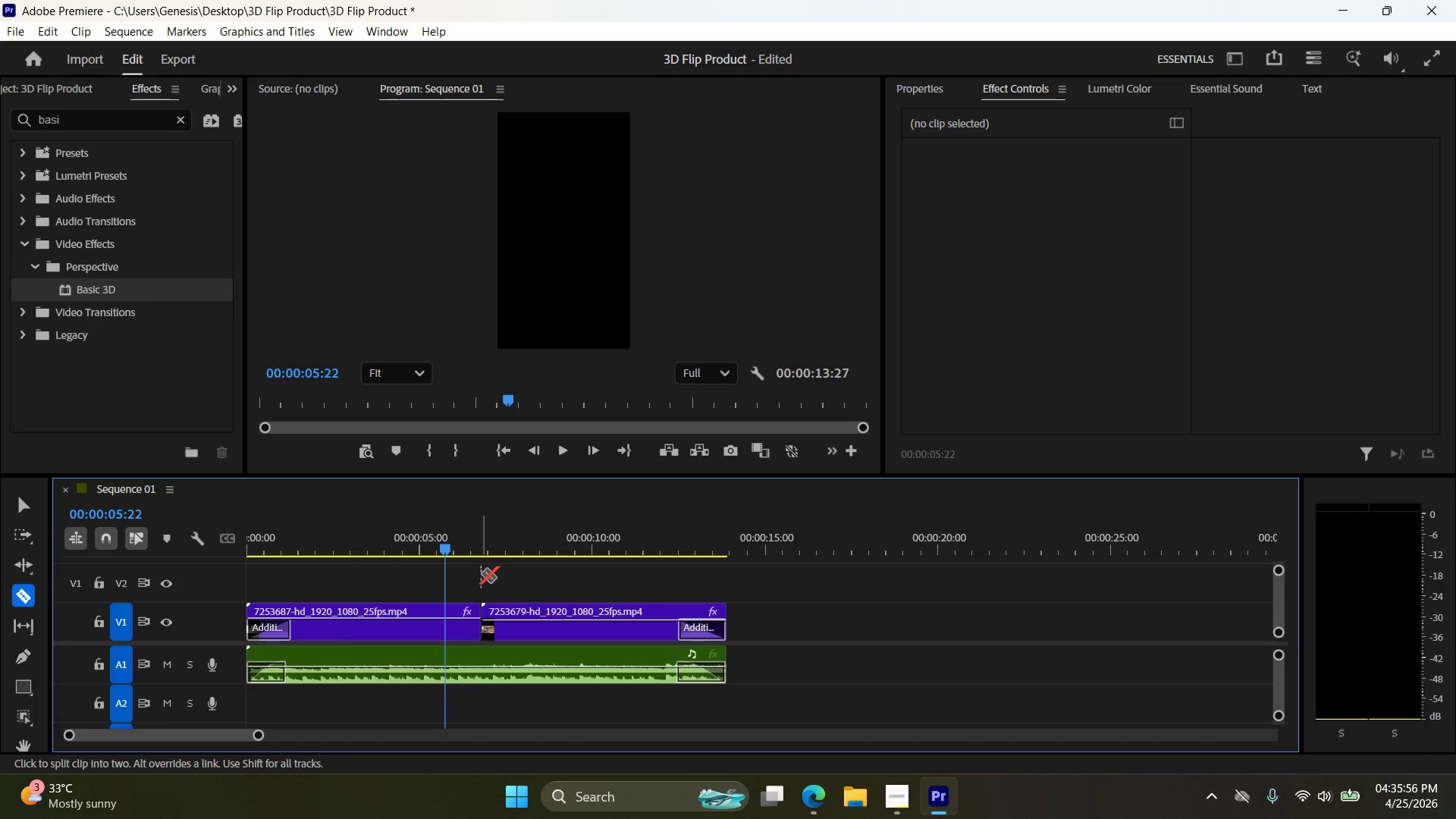 
wait(14.17)
 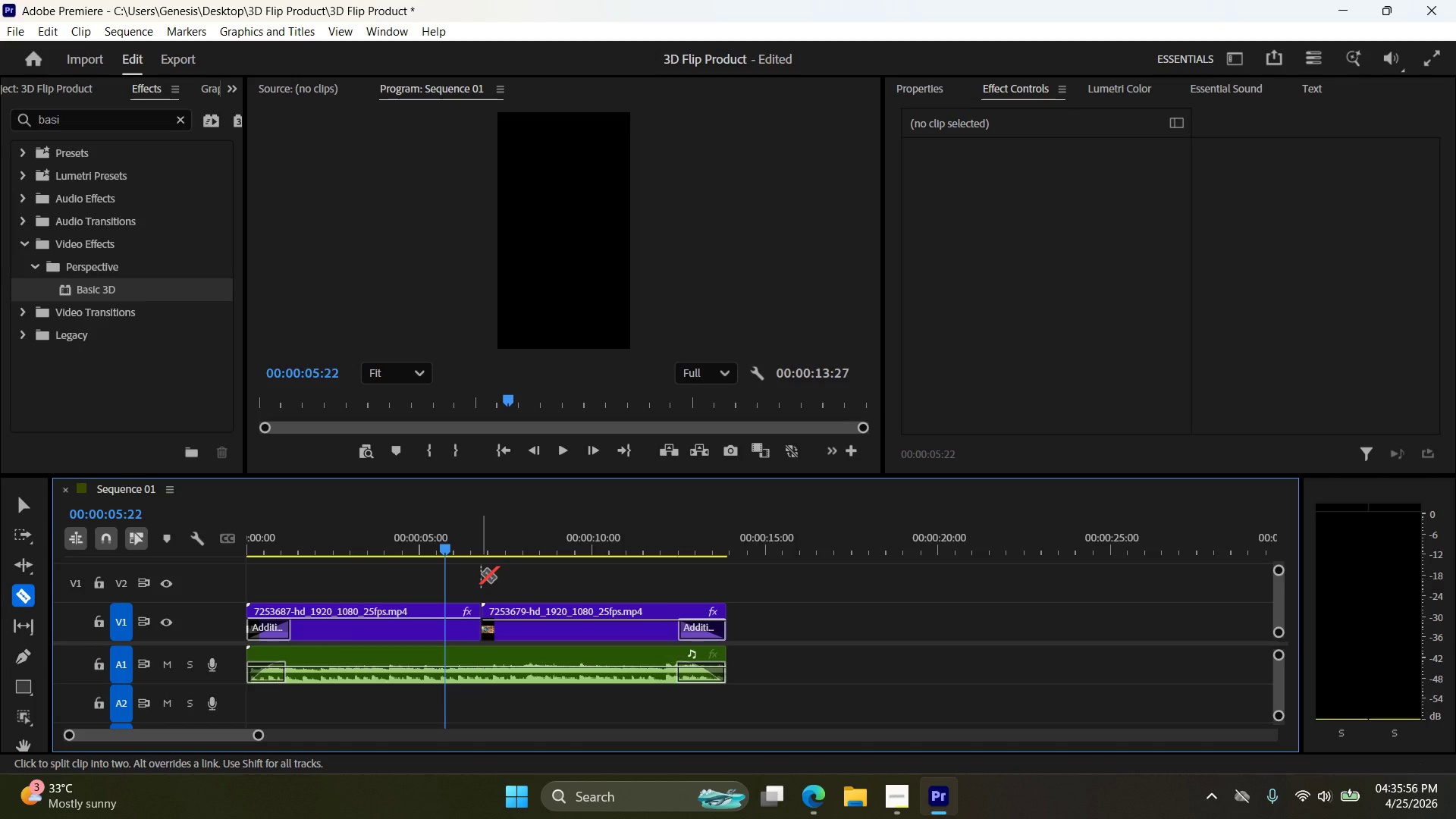 
key(V)
 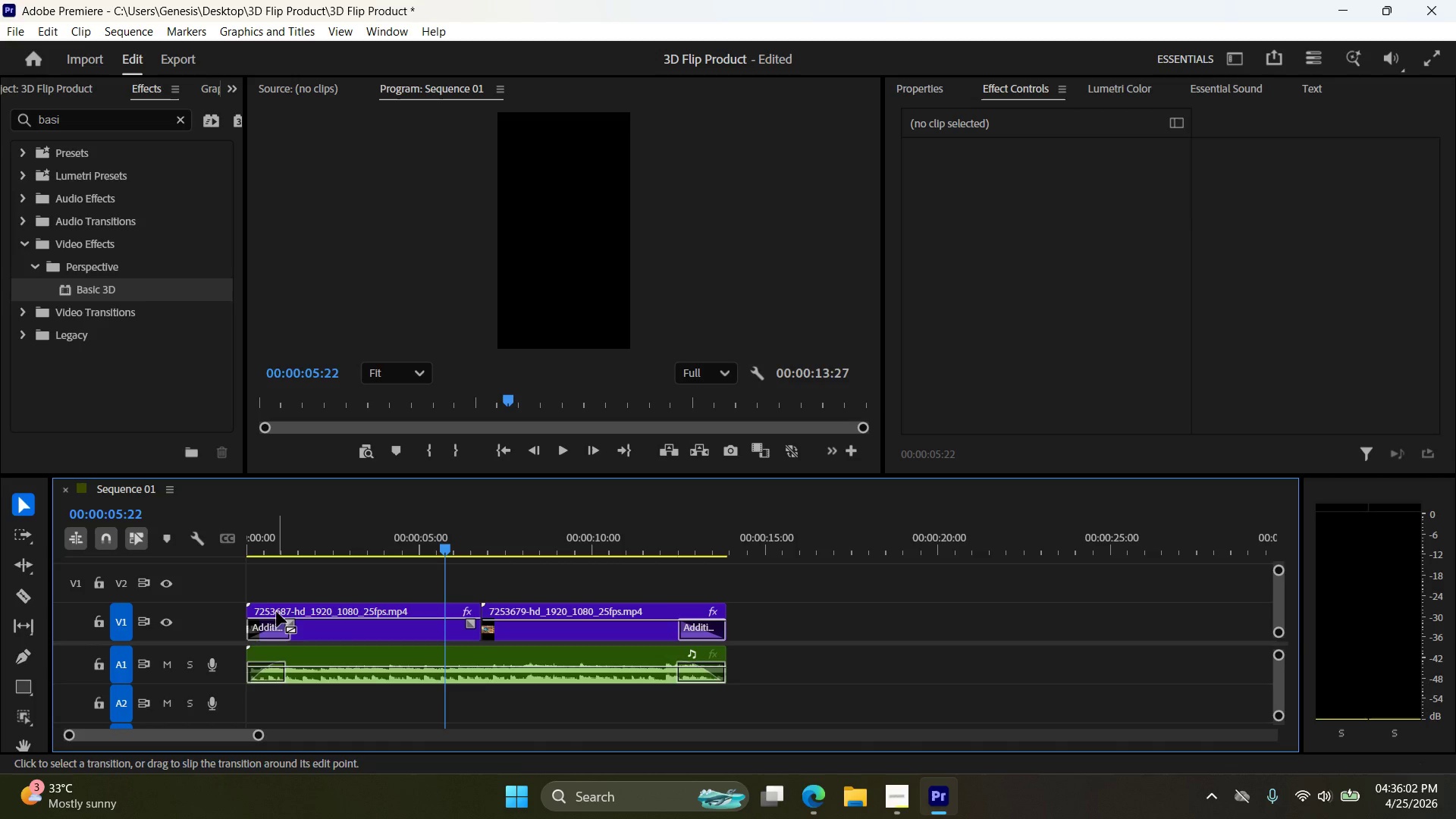 
left_click([277, 612])
 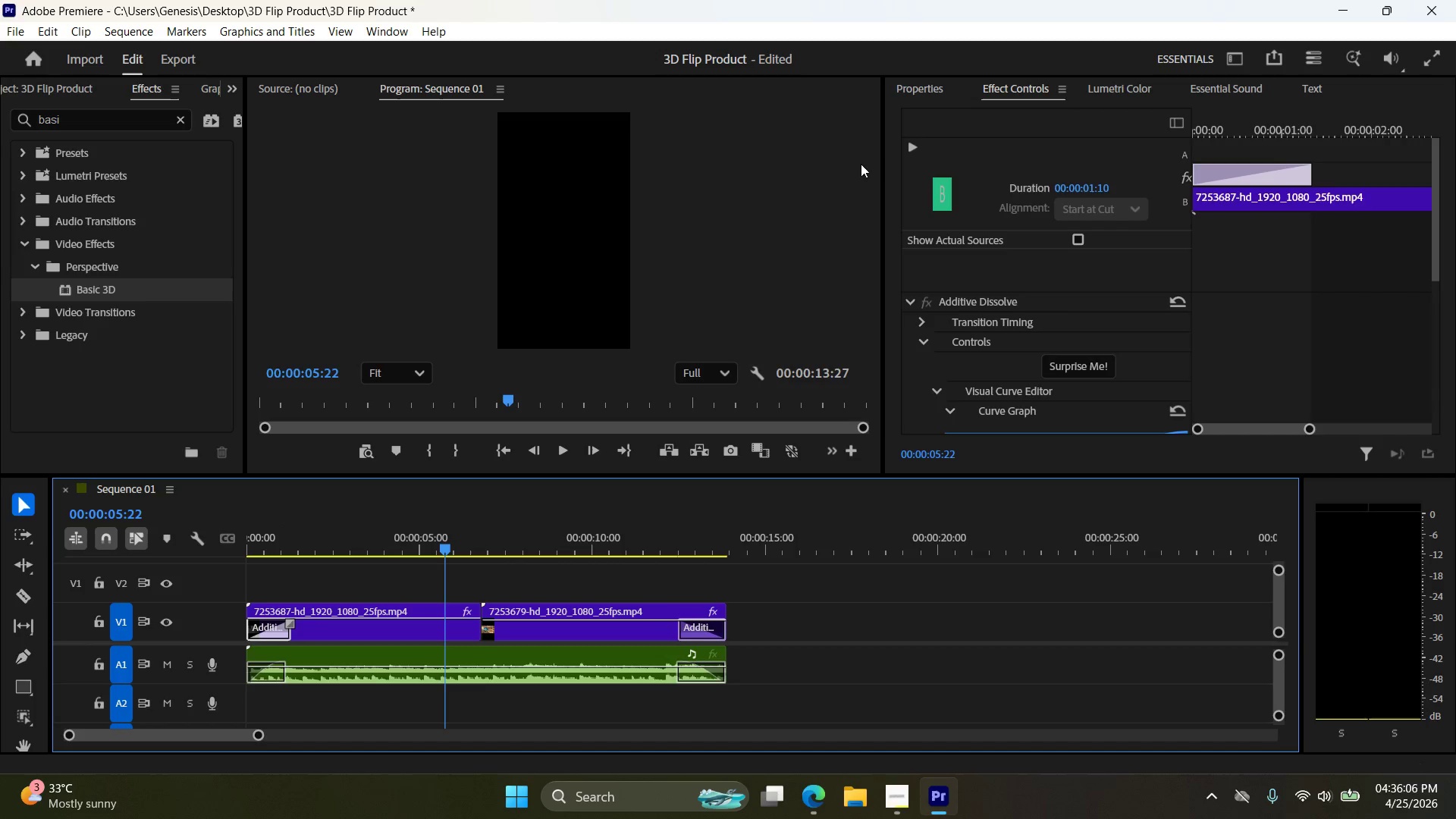 
scroll: coordinate [964, 231], scroll_direction: down, amount: 5.0
 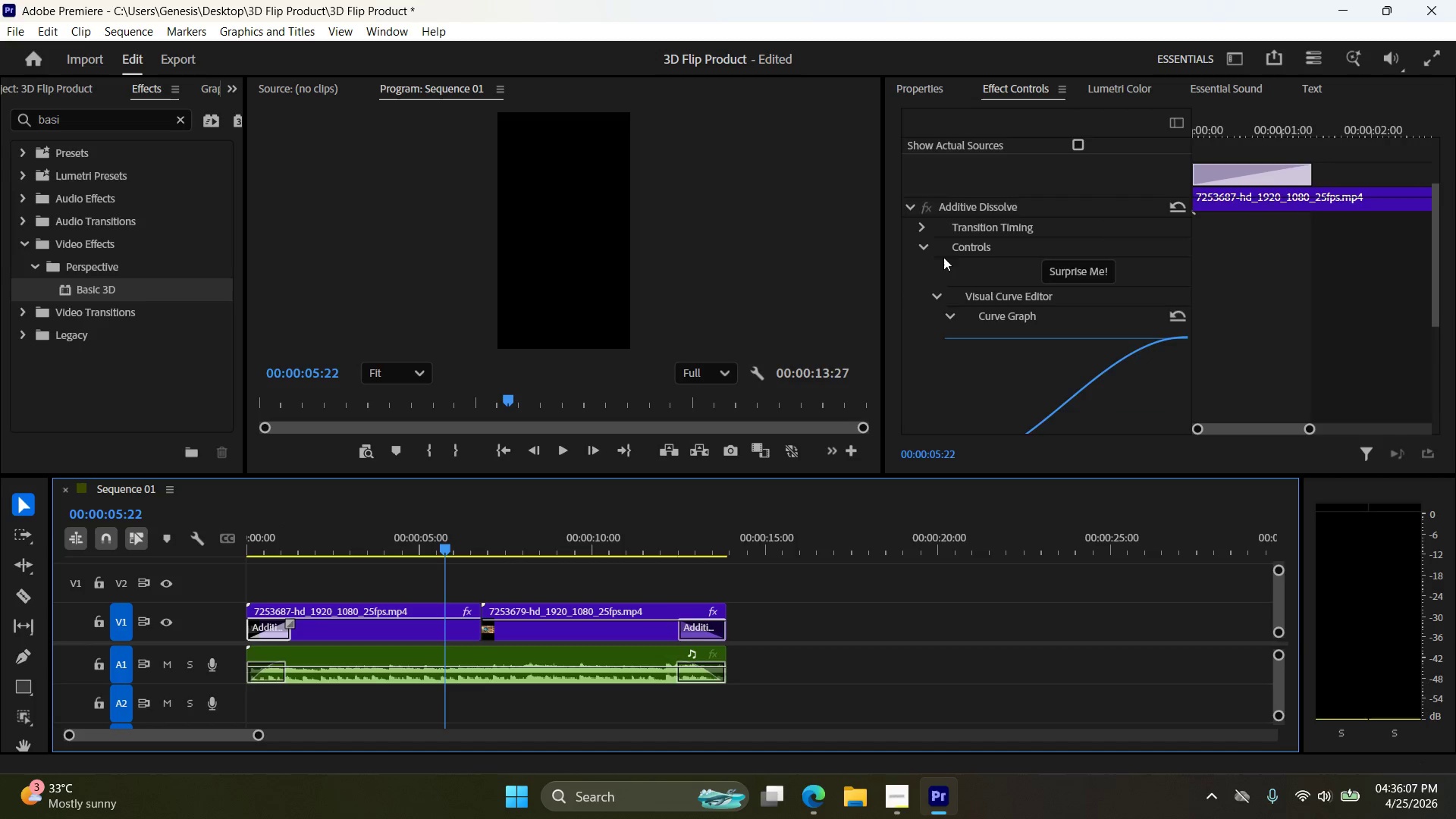 
scroll: coordinate [940, 278], scroll_direction: up, amount: 1.0
 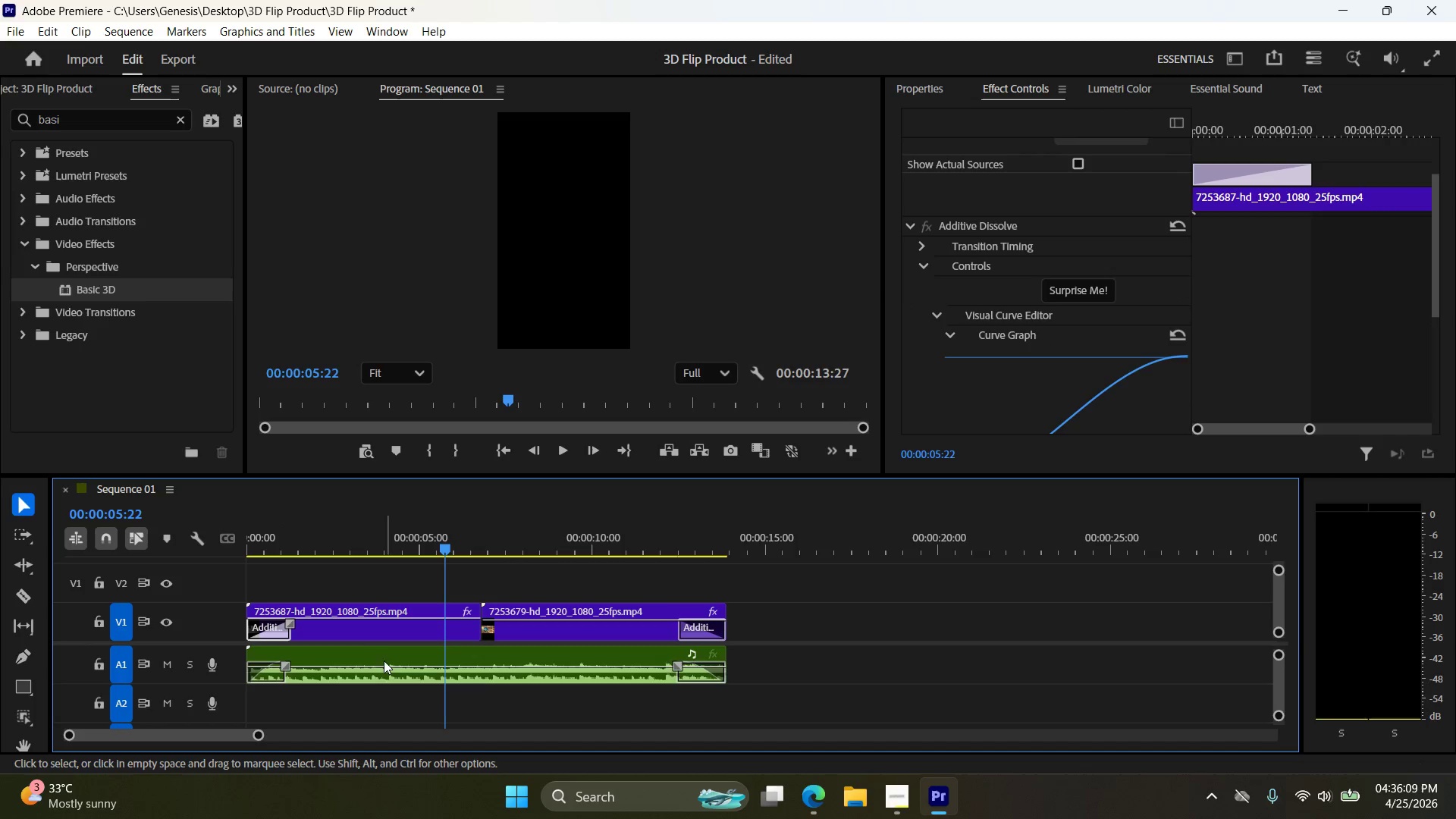 
left_click([375, 634])
 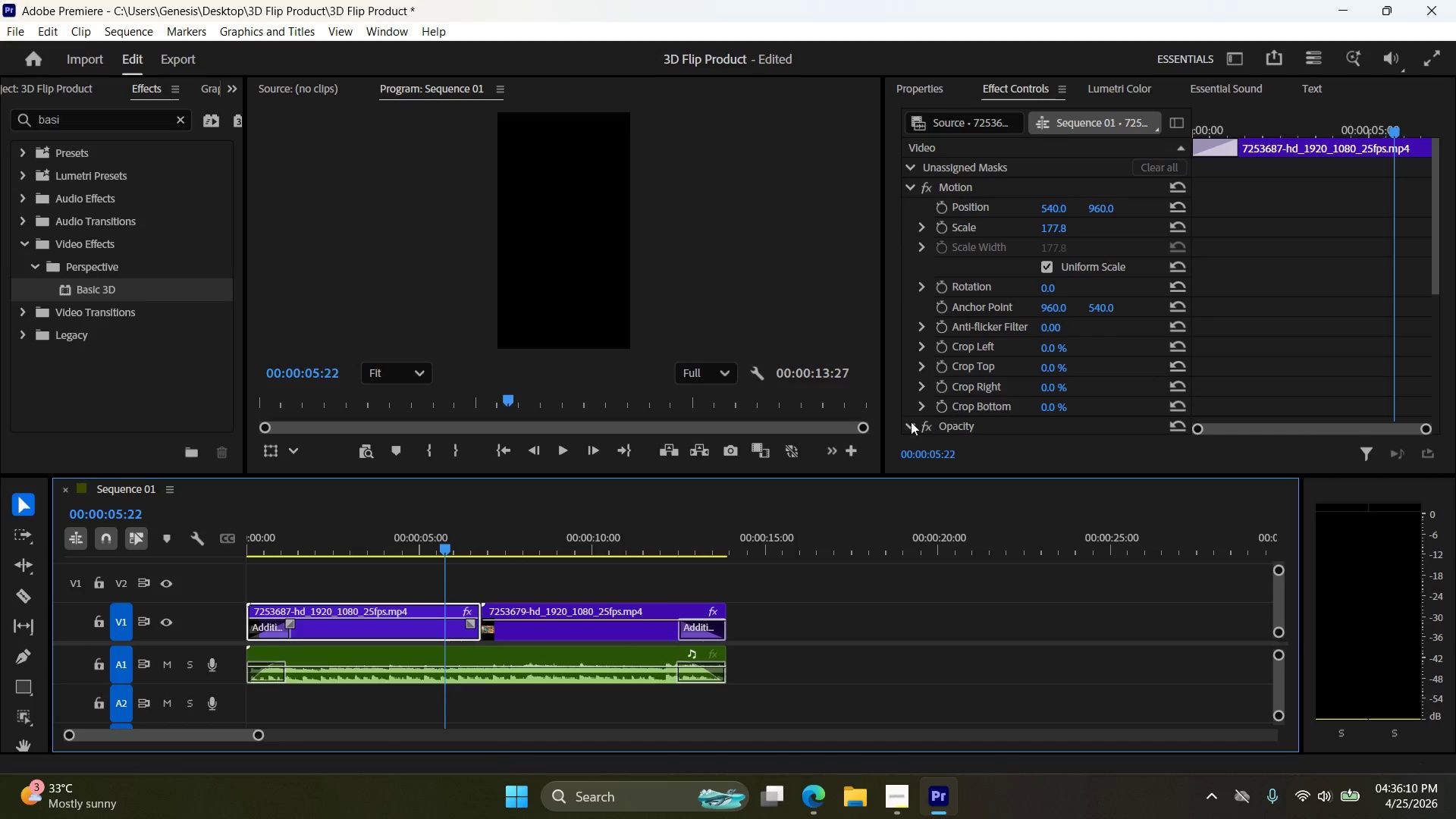 
scroll: coordinate [993, 353], scroll_direction: down, amount: 8.0
 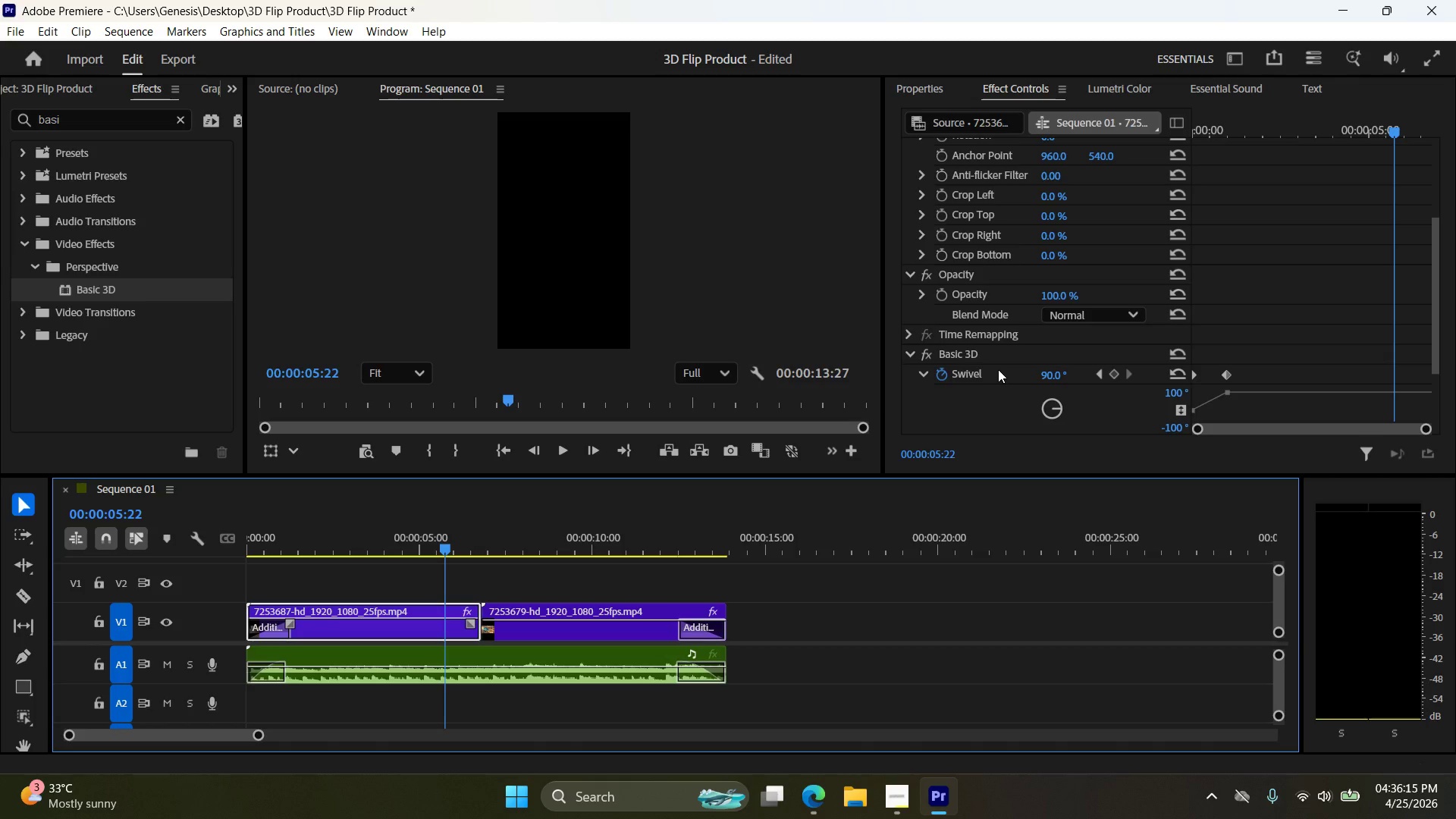 
wait(6.31)
 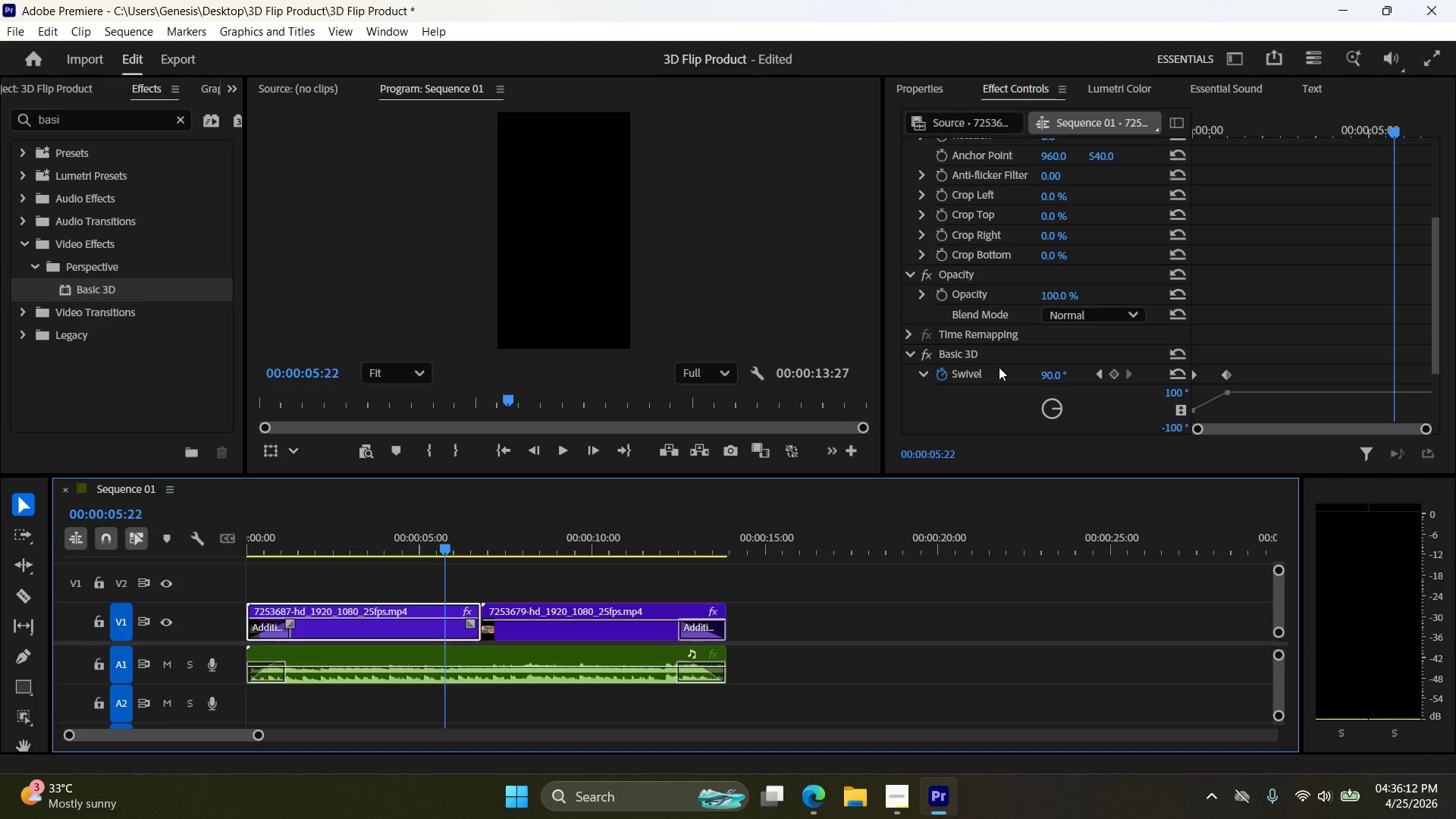 
key(Control+Z)
 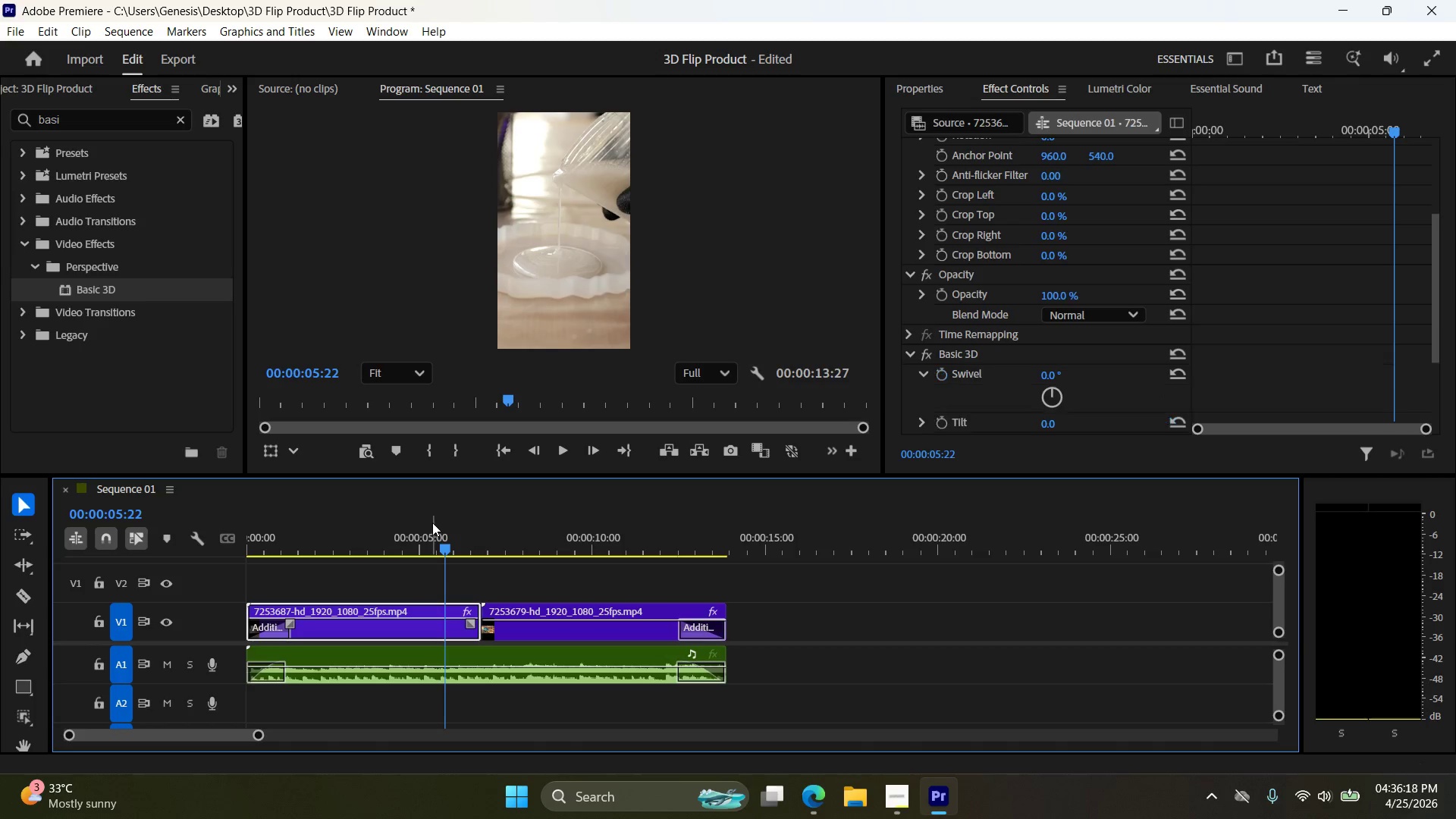 
key(Control+Z)
 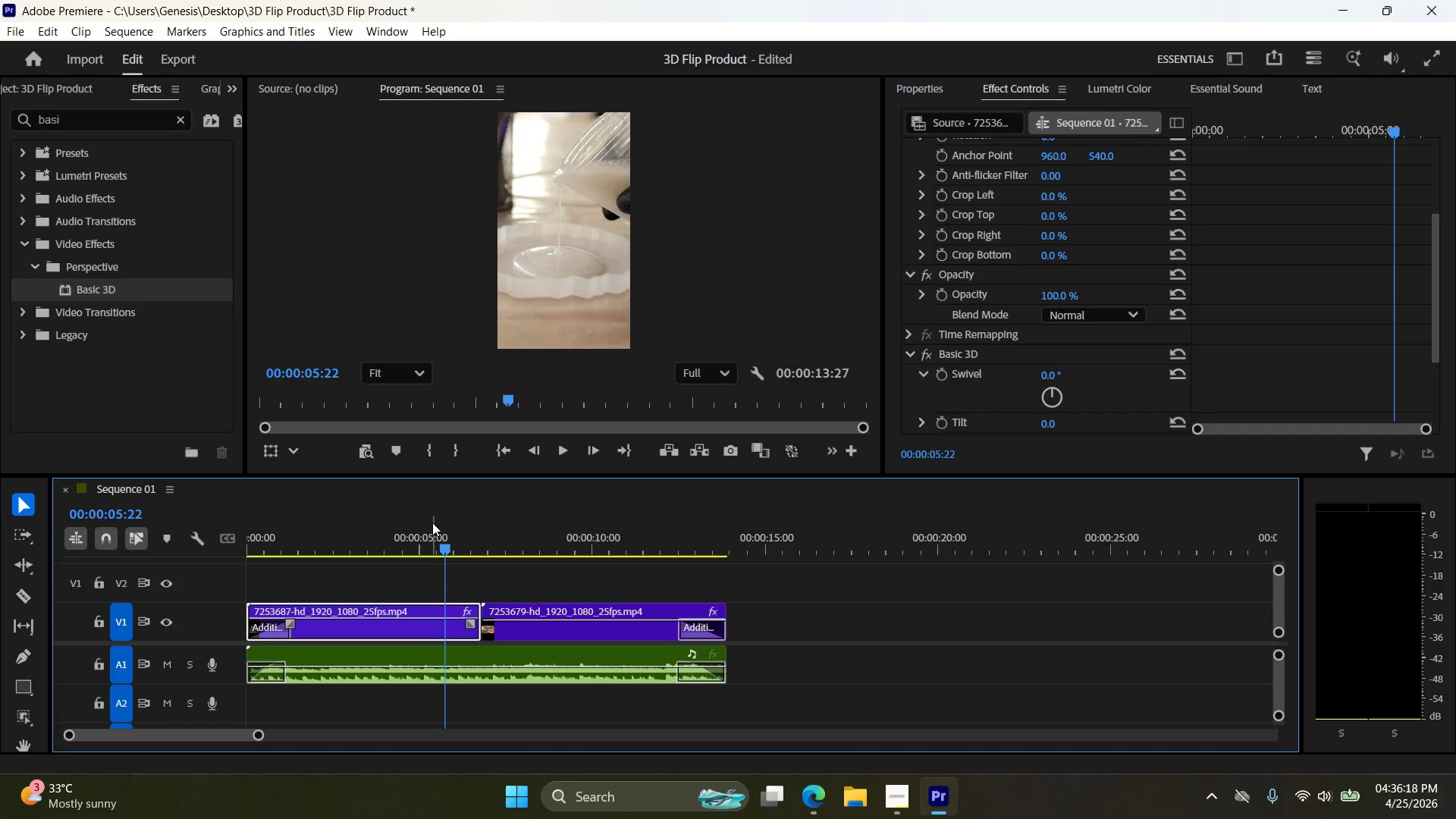 
key(Control+Z)
 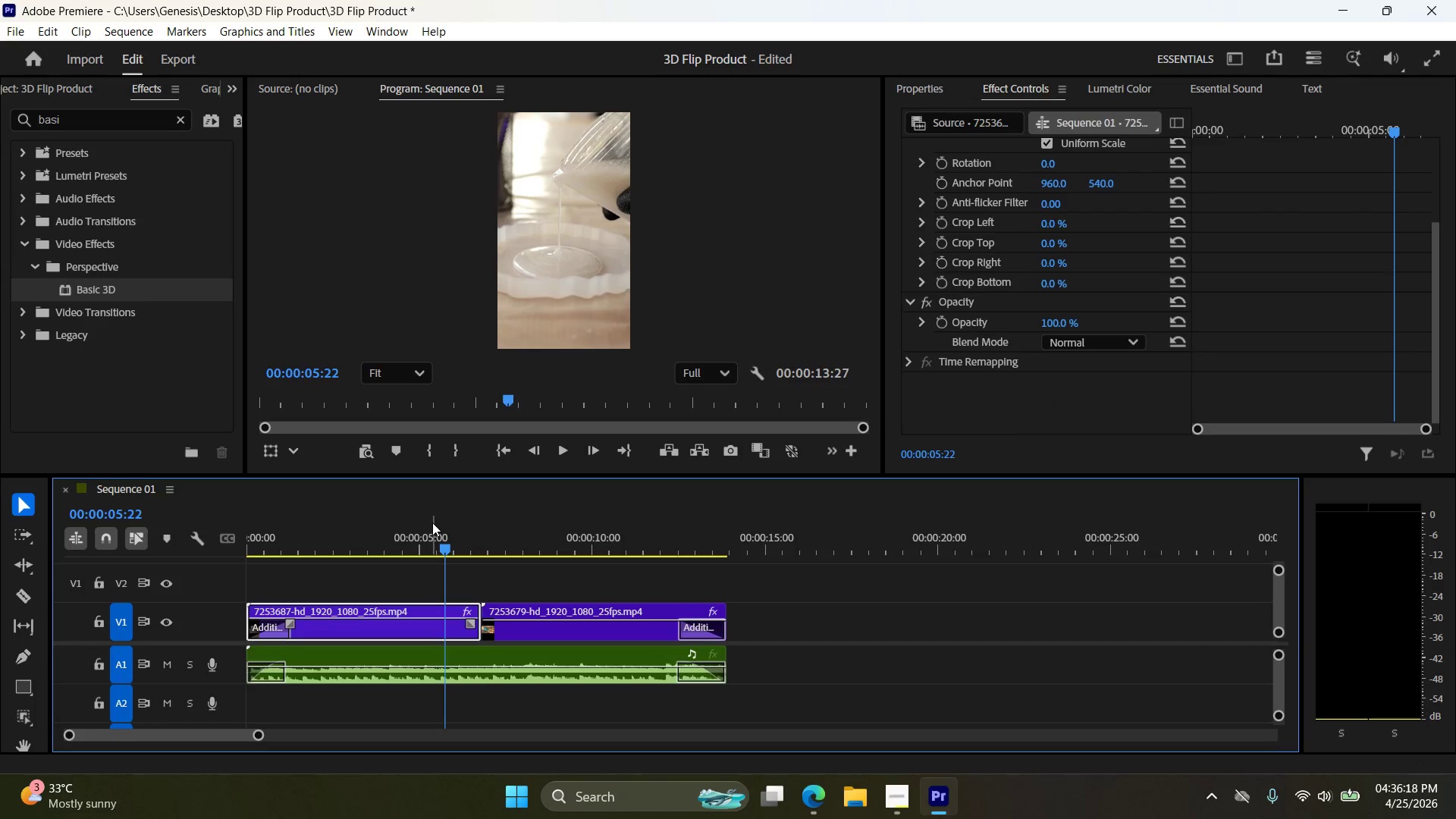 
key(Control+Shift+Z)
 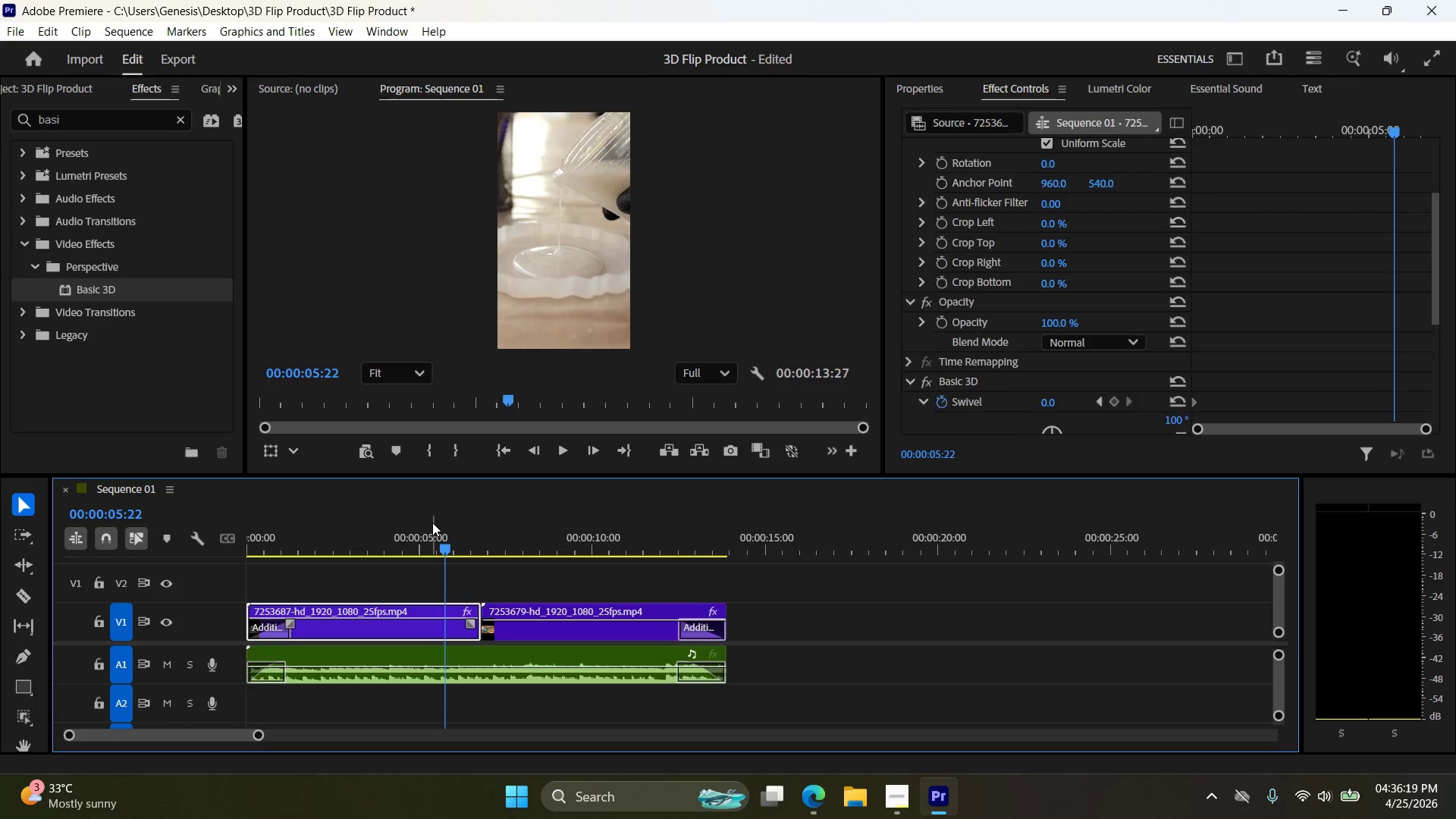 
key(Control+Shift+Z)
 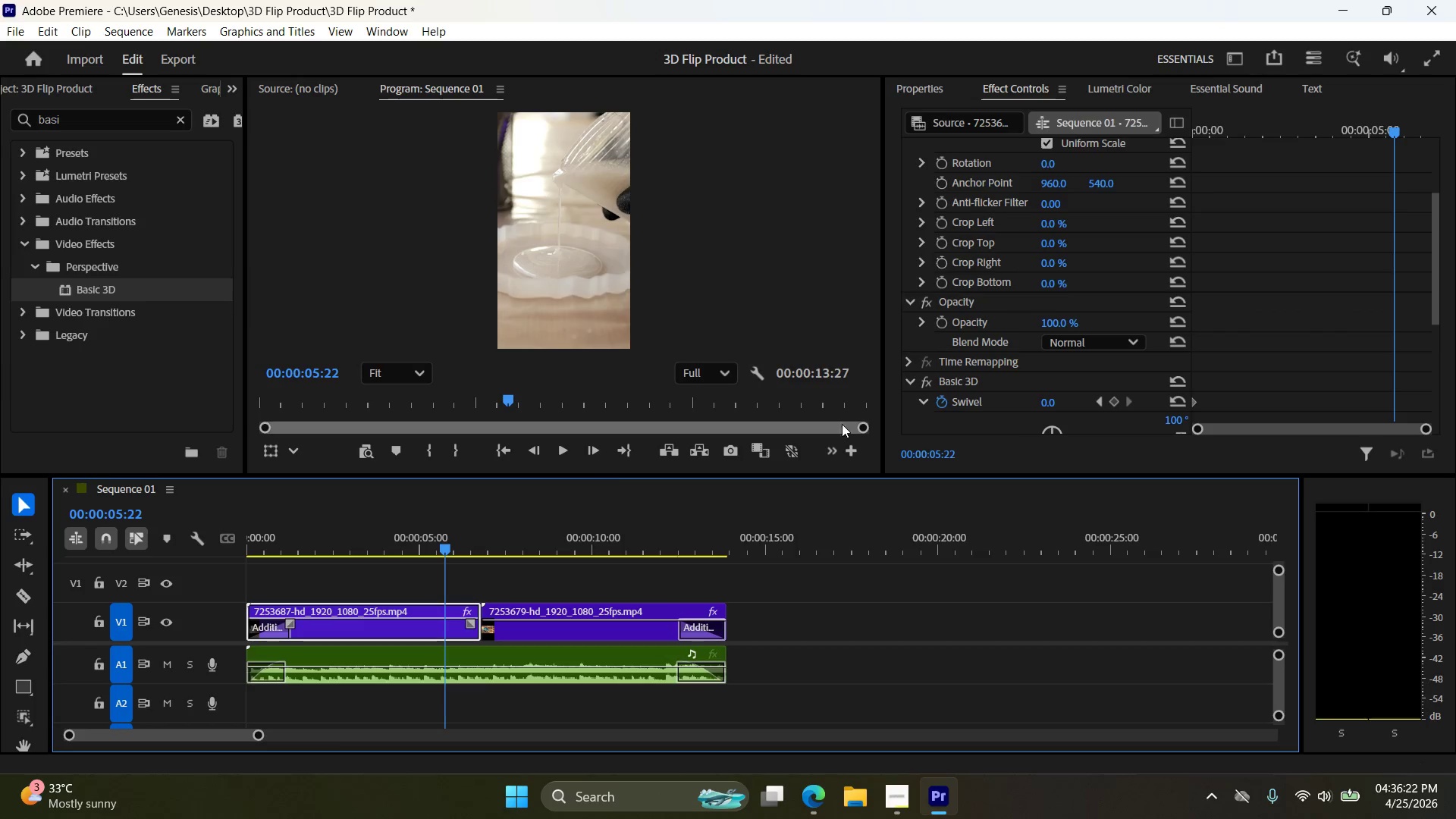 
wait(5.03)
 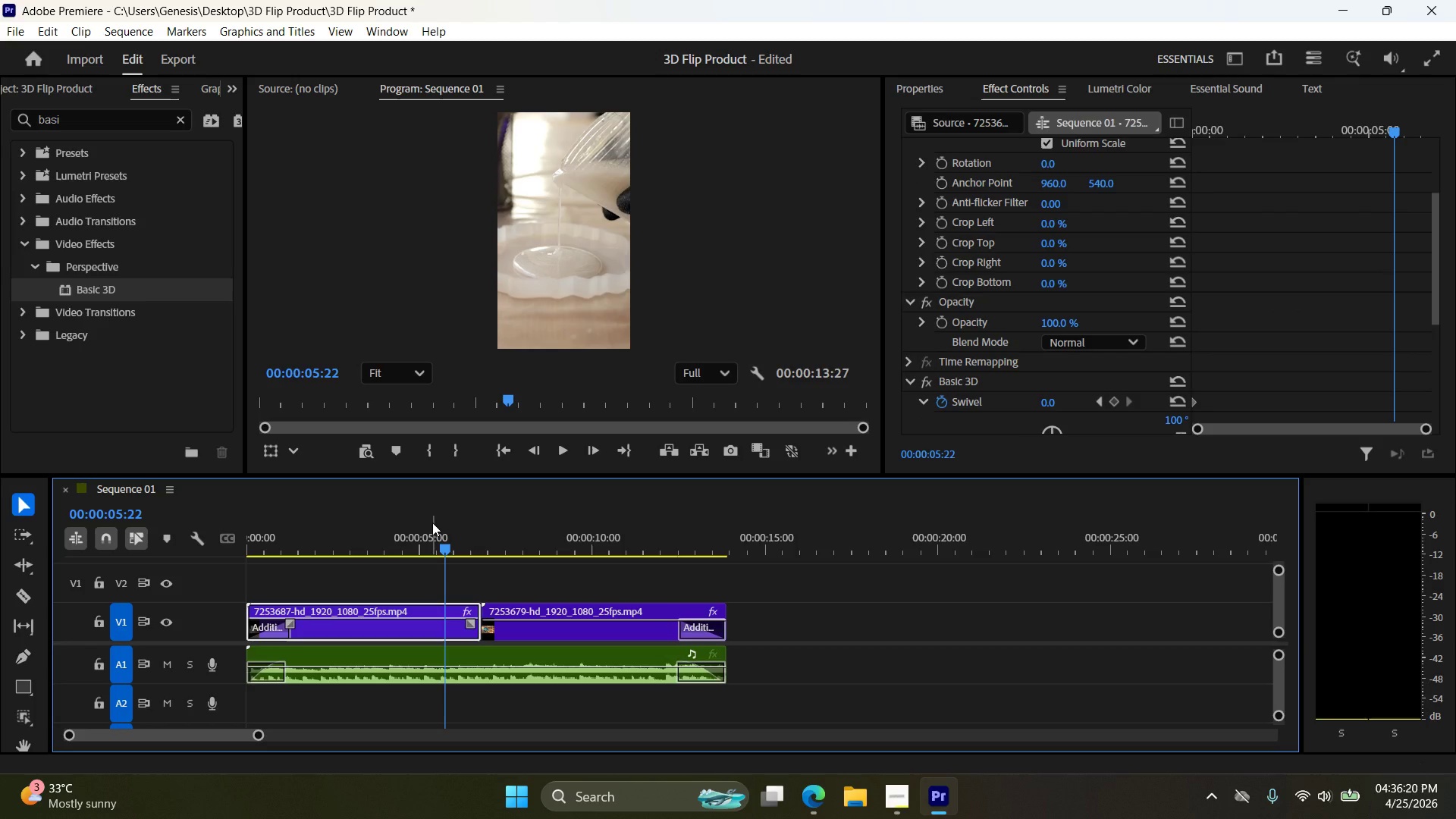 
double_click([1062, 399])
 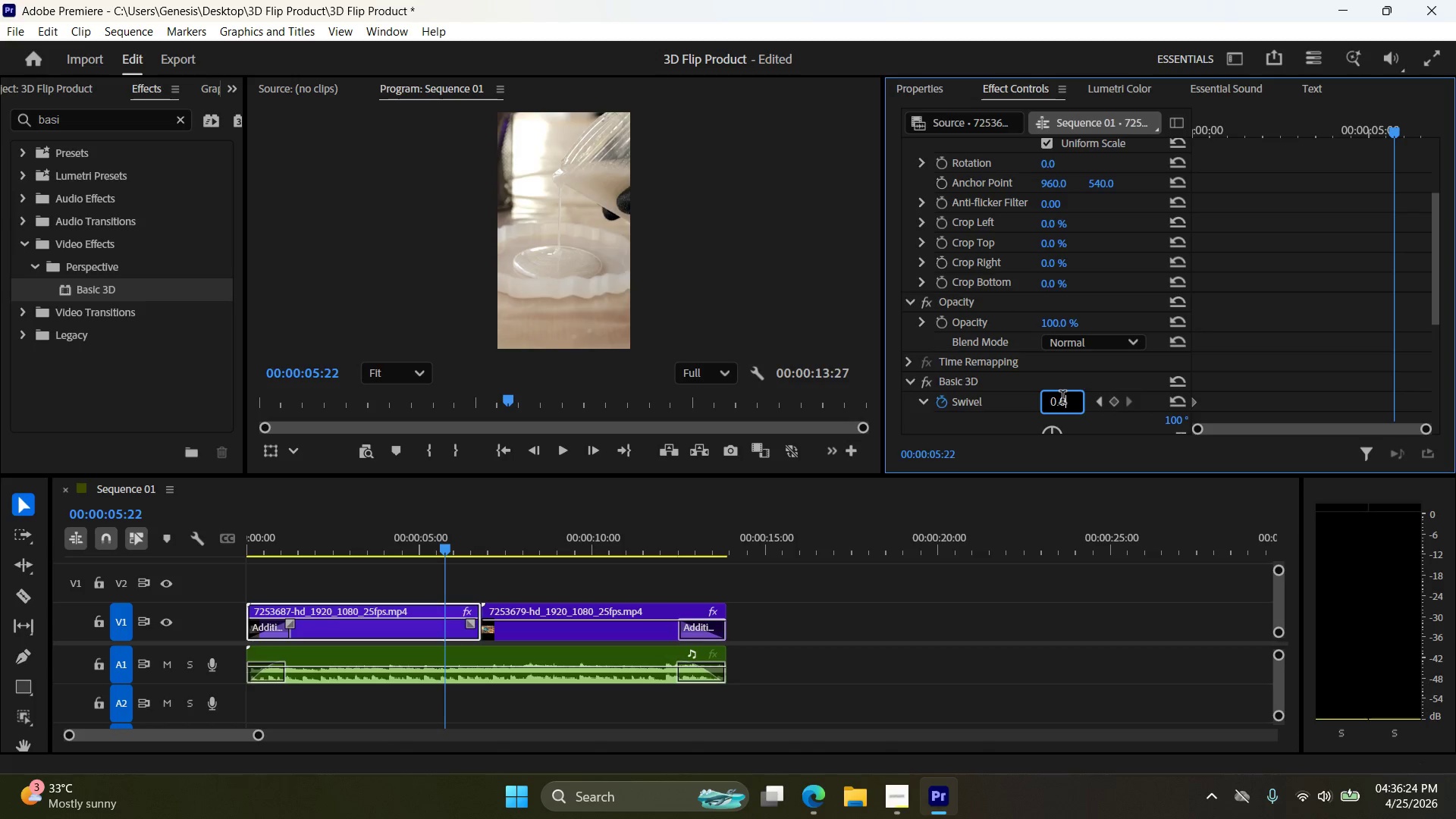 
triple_click([1062, 399])
 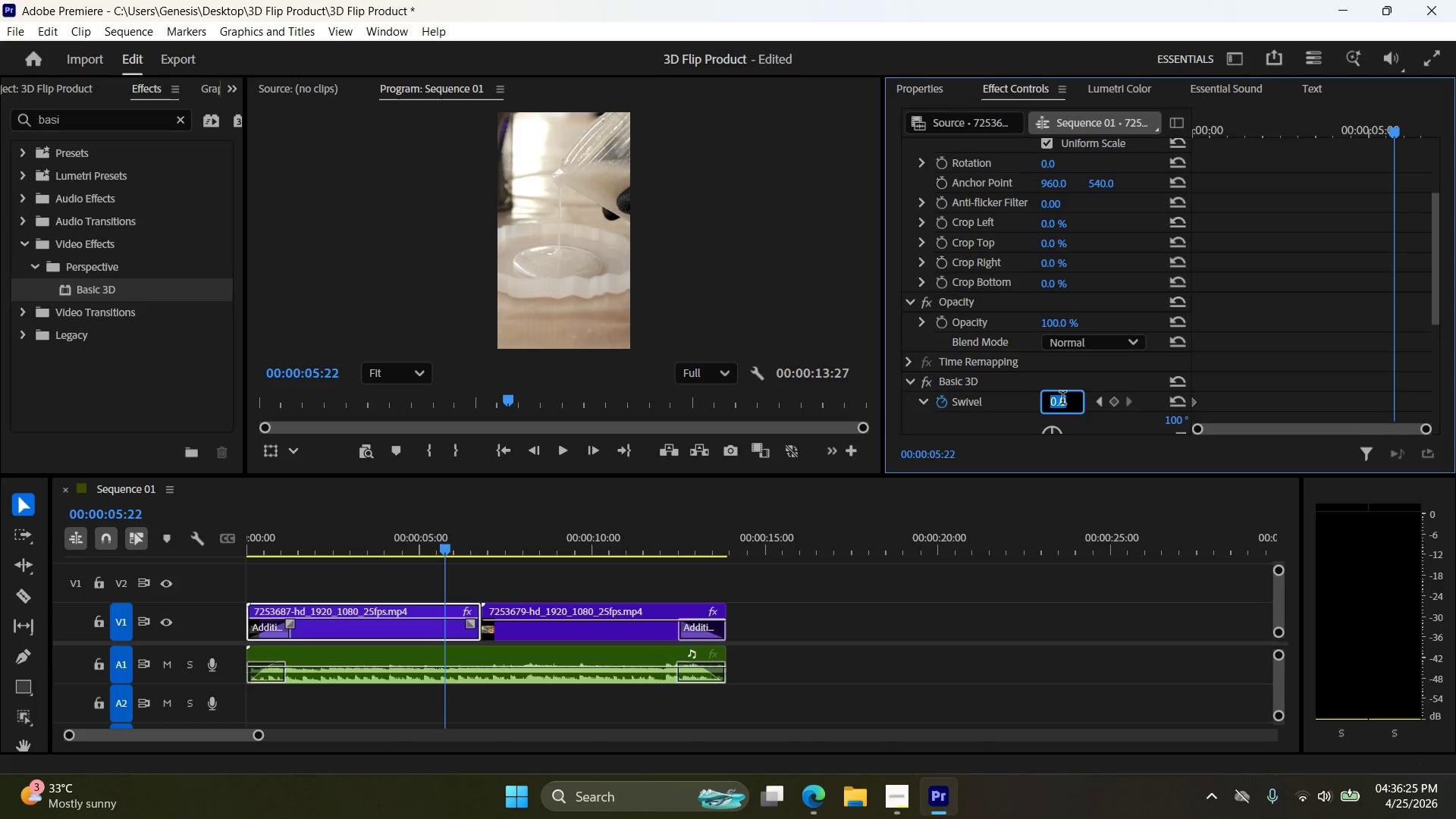 
key(Numpad9)
 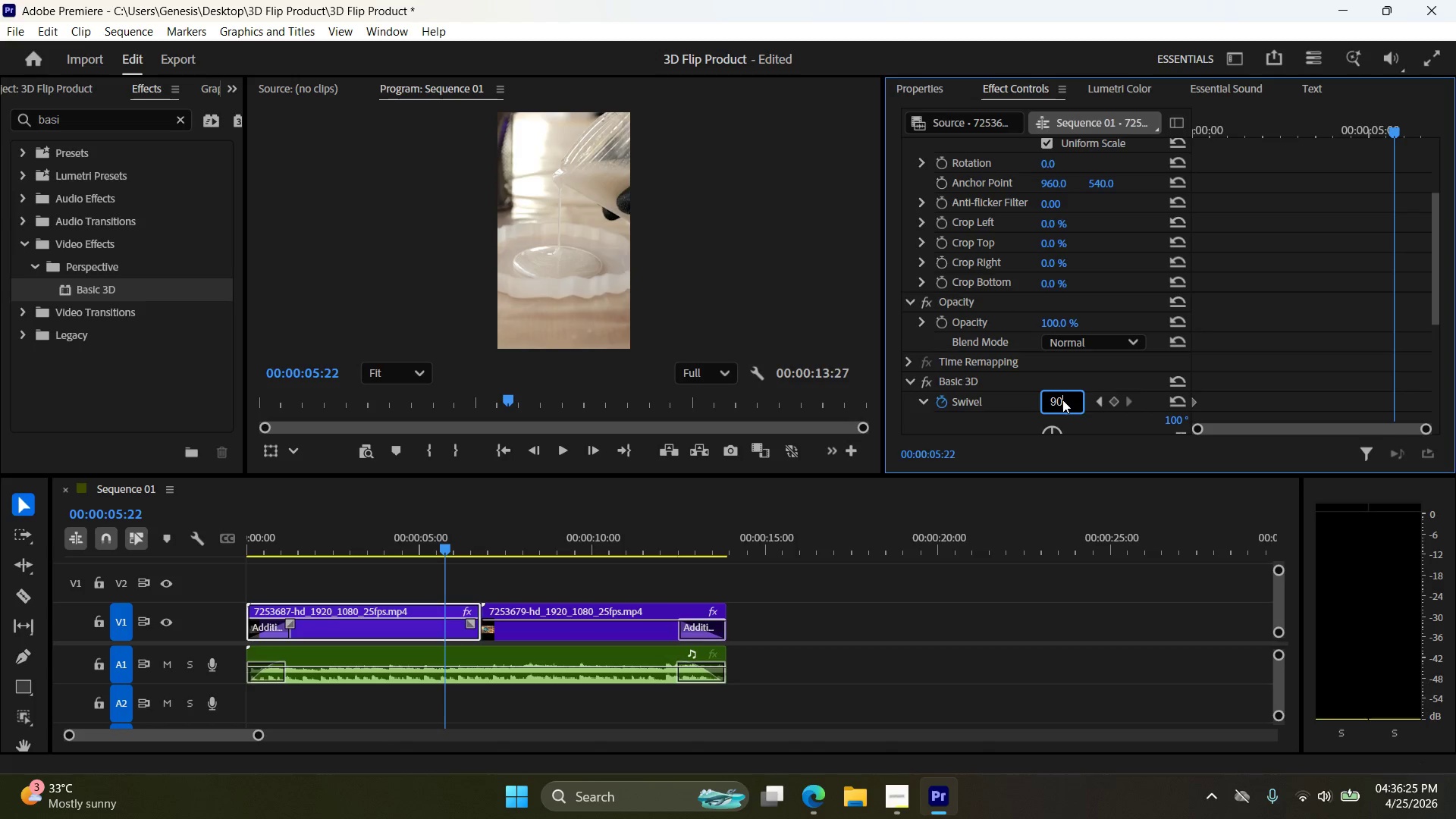 
key(Numpad0)
 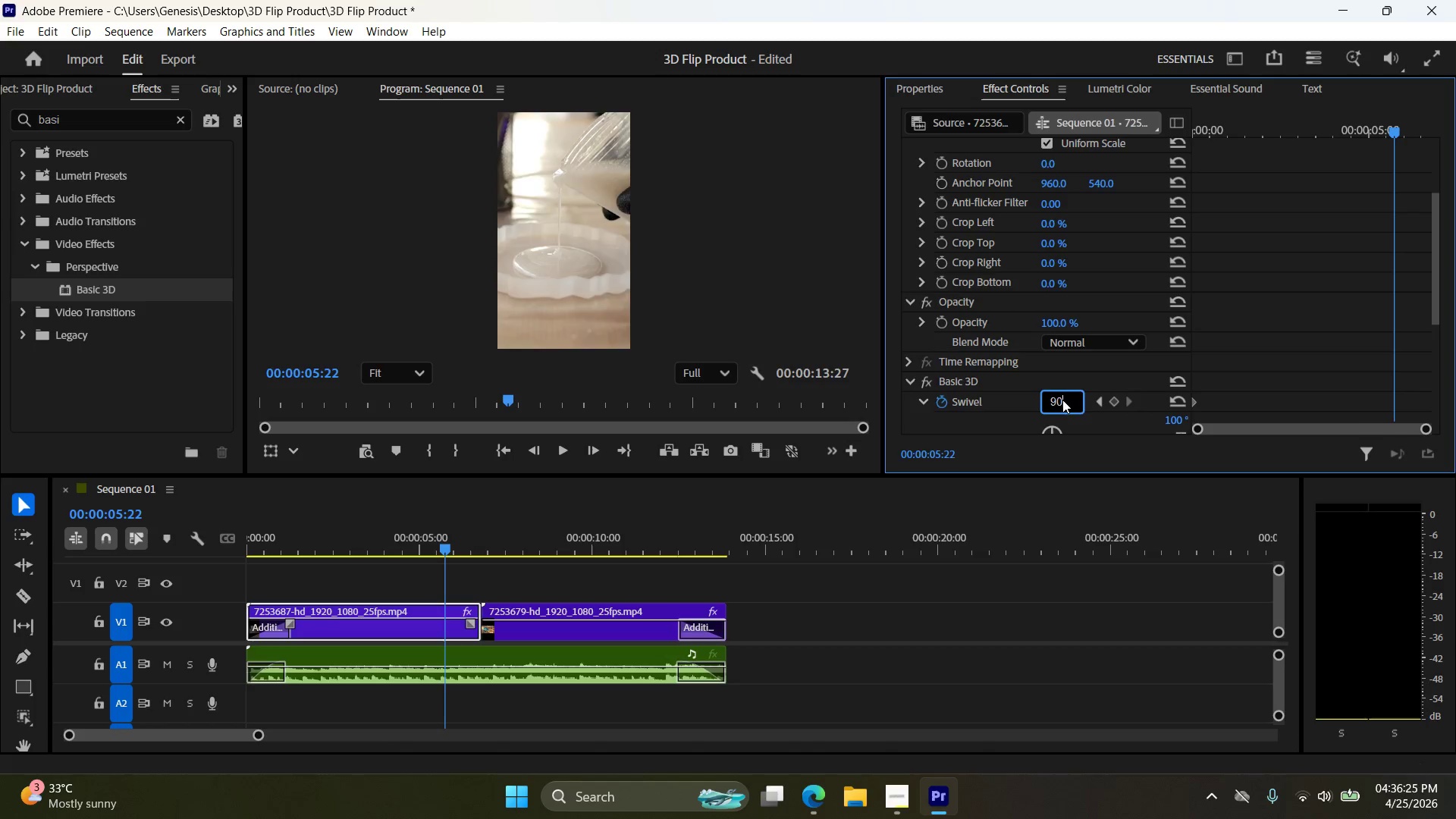 
key(NumpadEnter)
 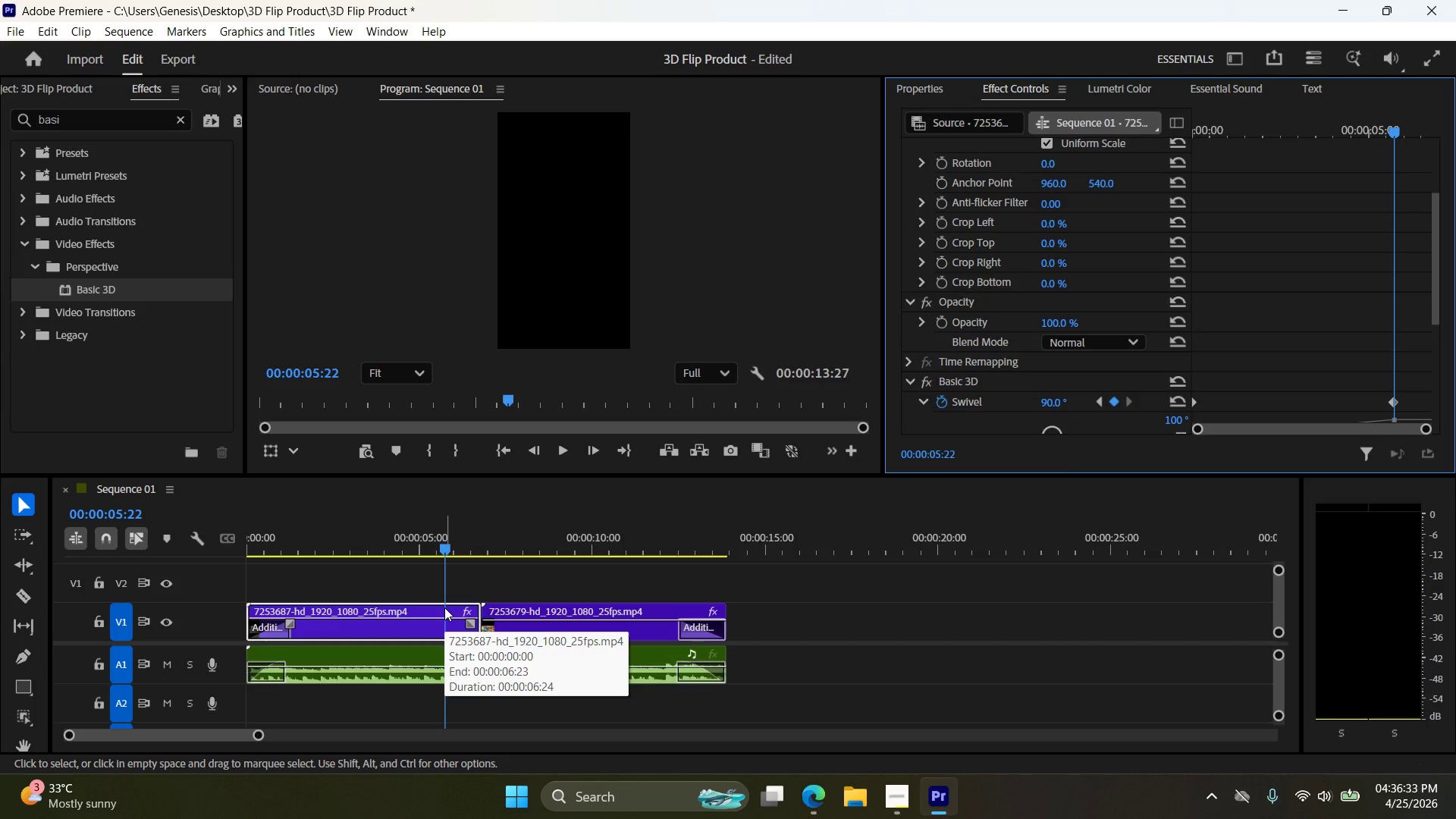 
wait(12.03)
 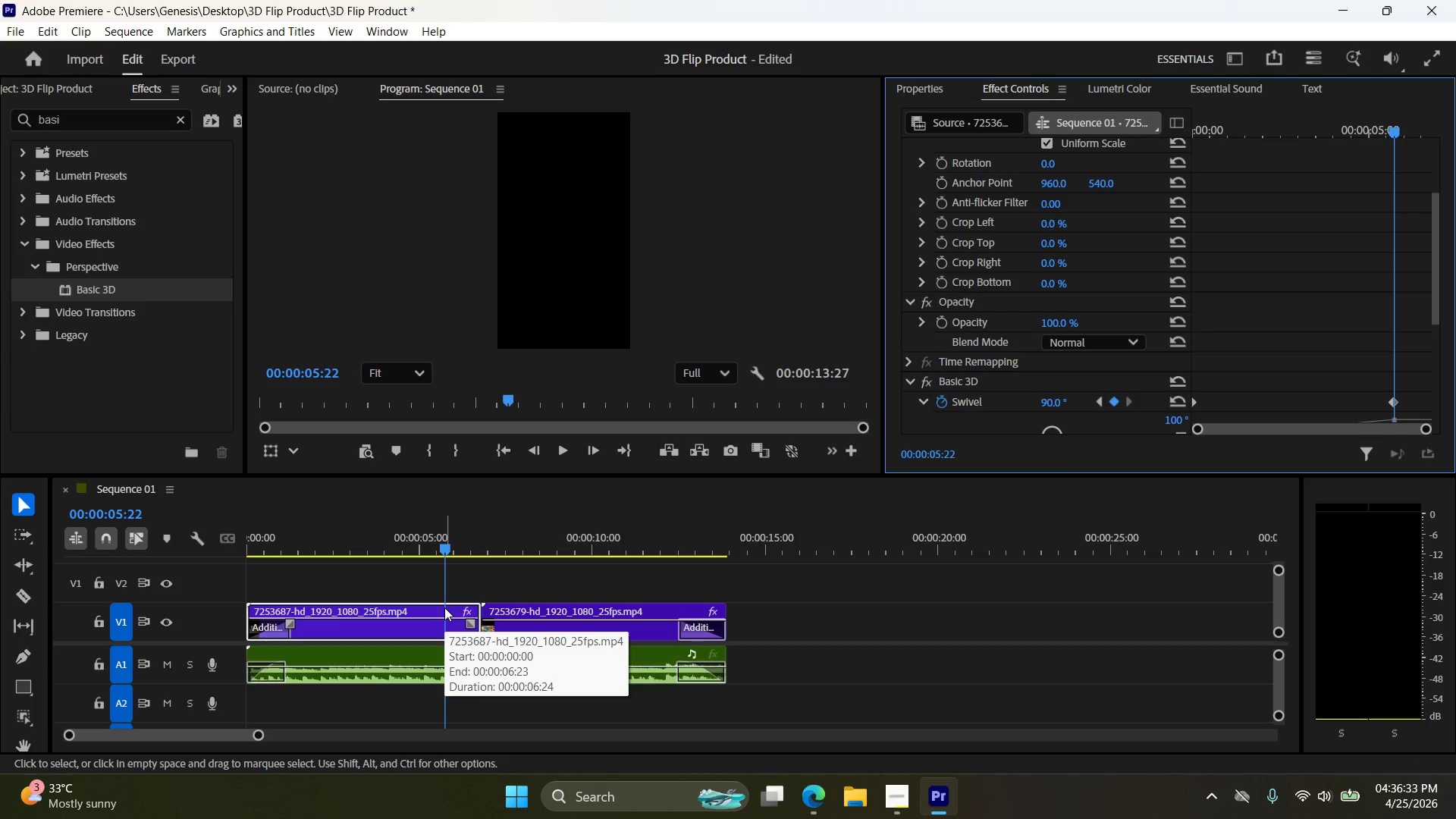 
key(C)
 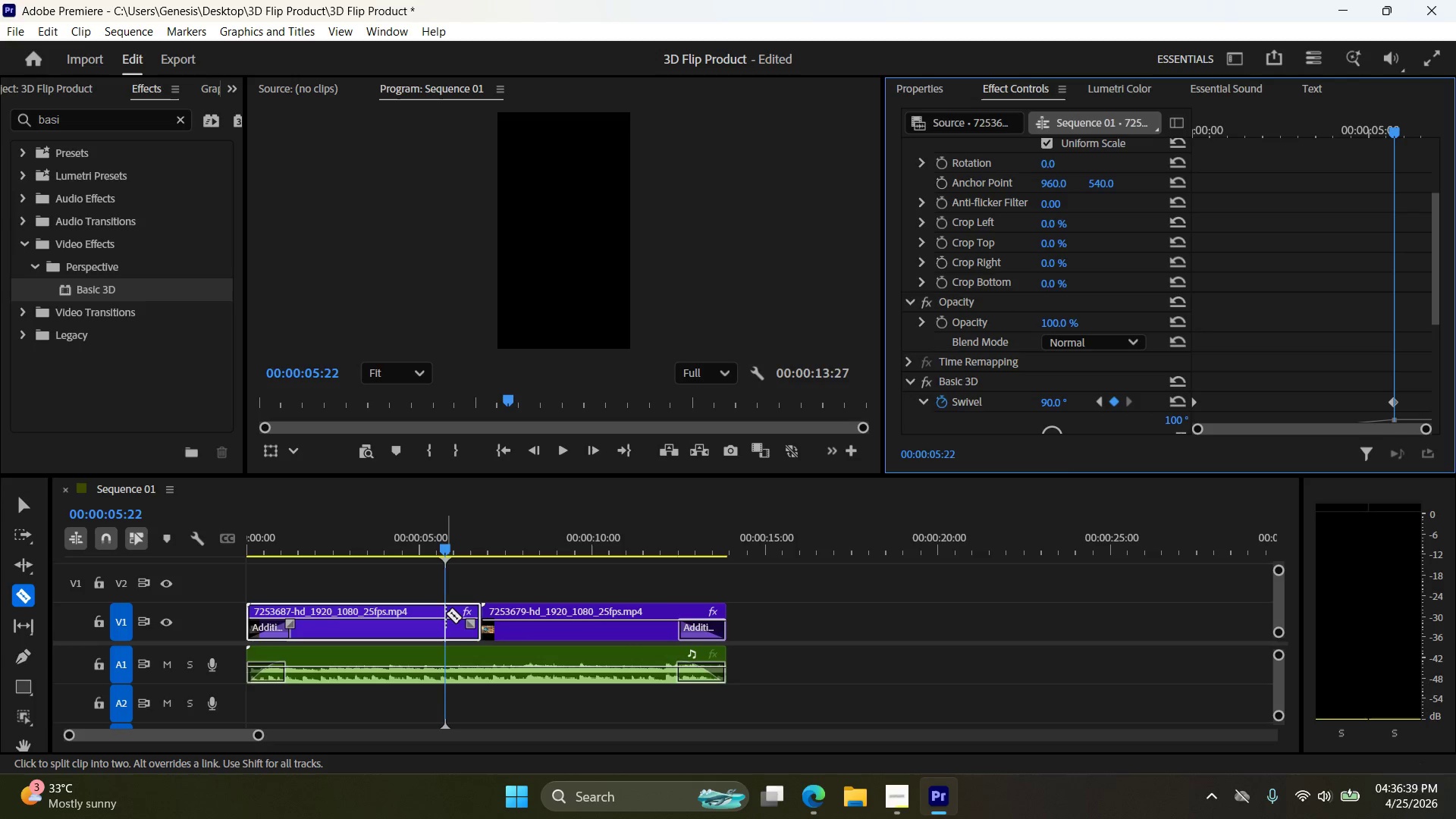 
left_click([446, 613])
 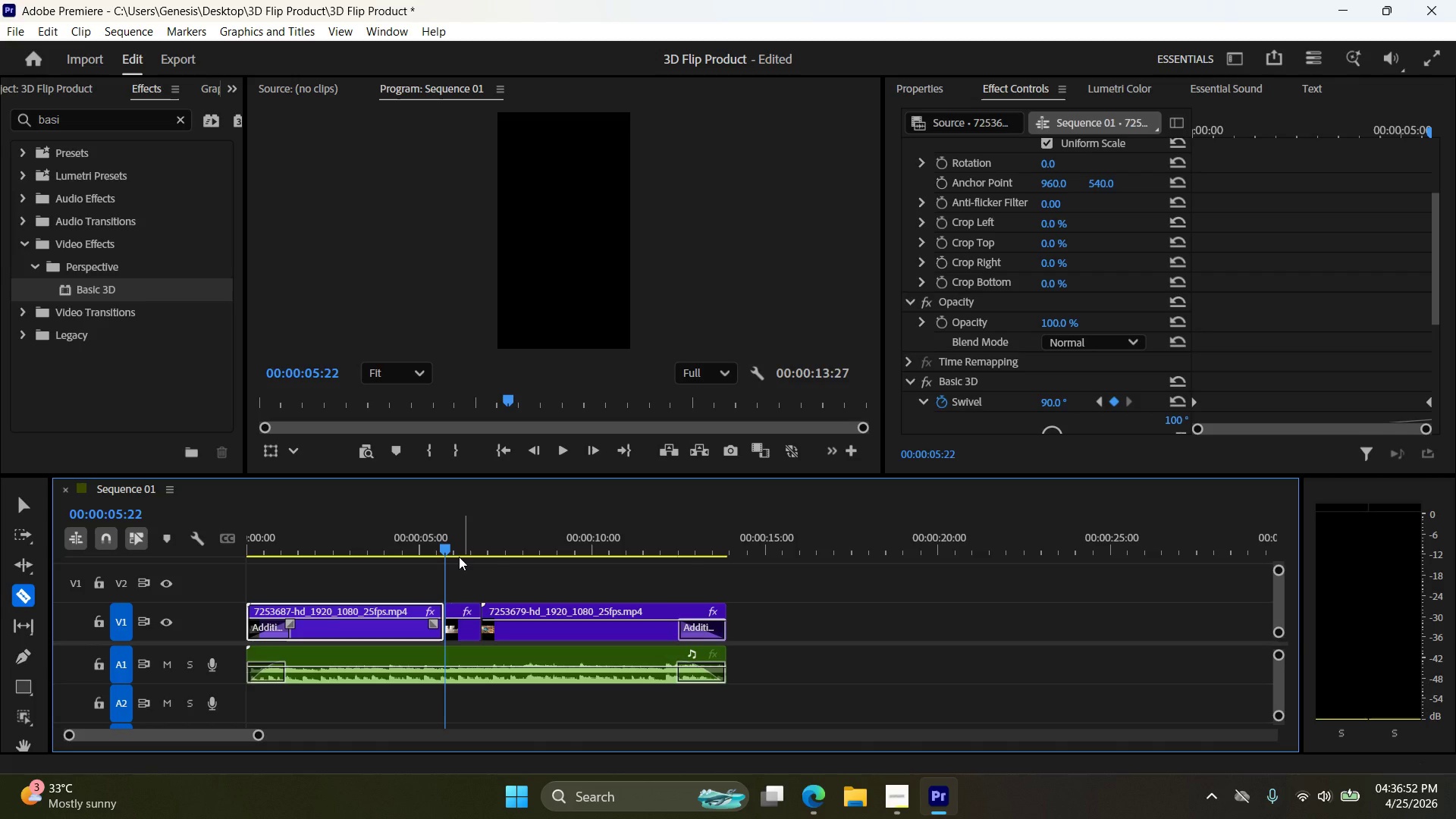 
wait(17.69)
 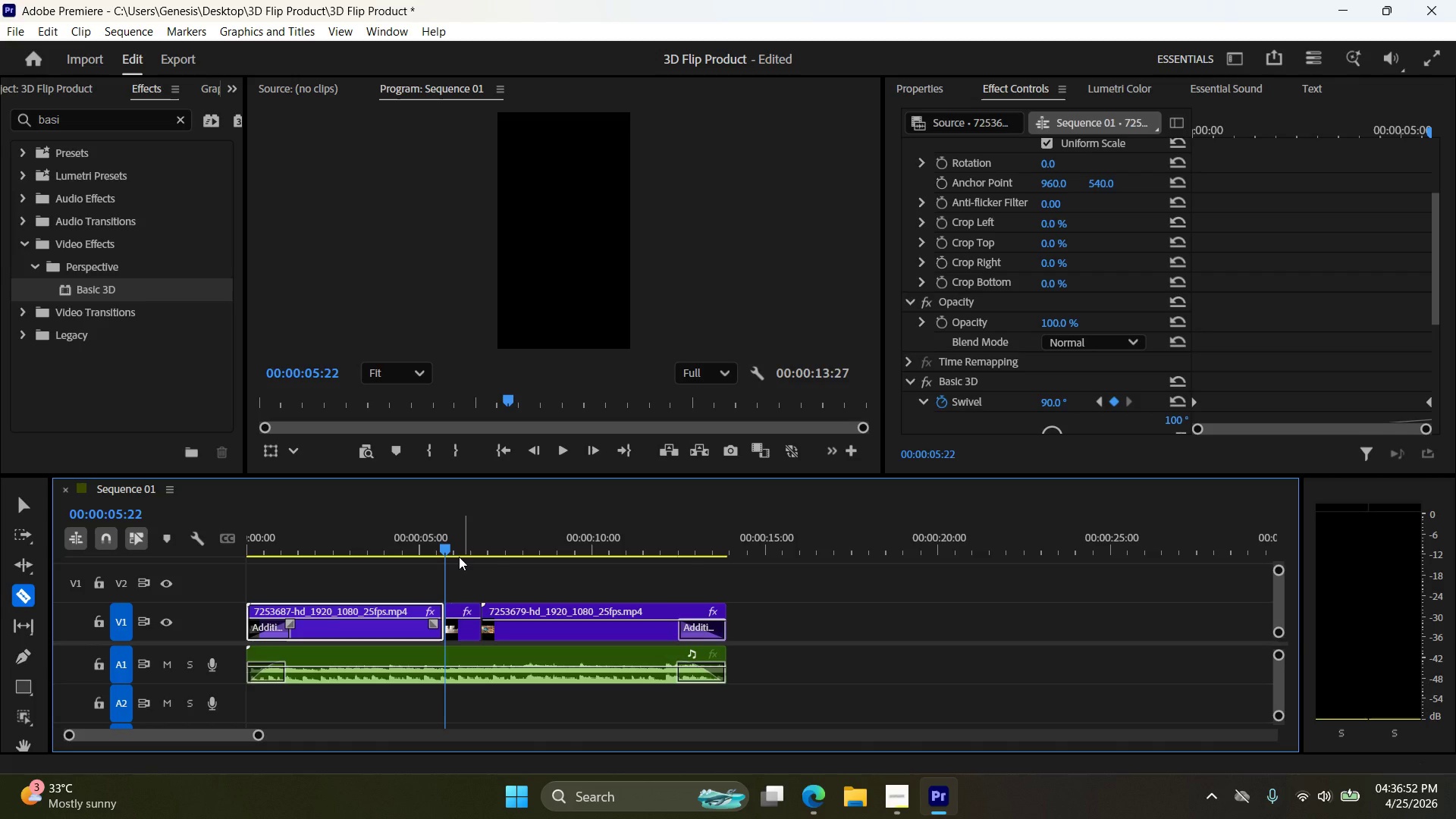 
scroll: coordinate [1041, 366], scroll_direction: down, amount: 2.0
 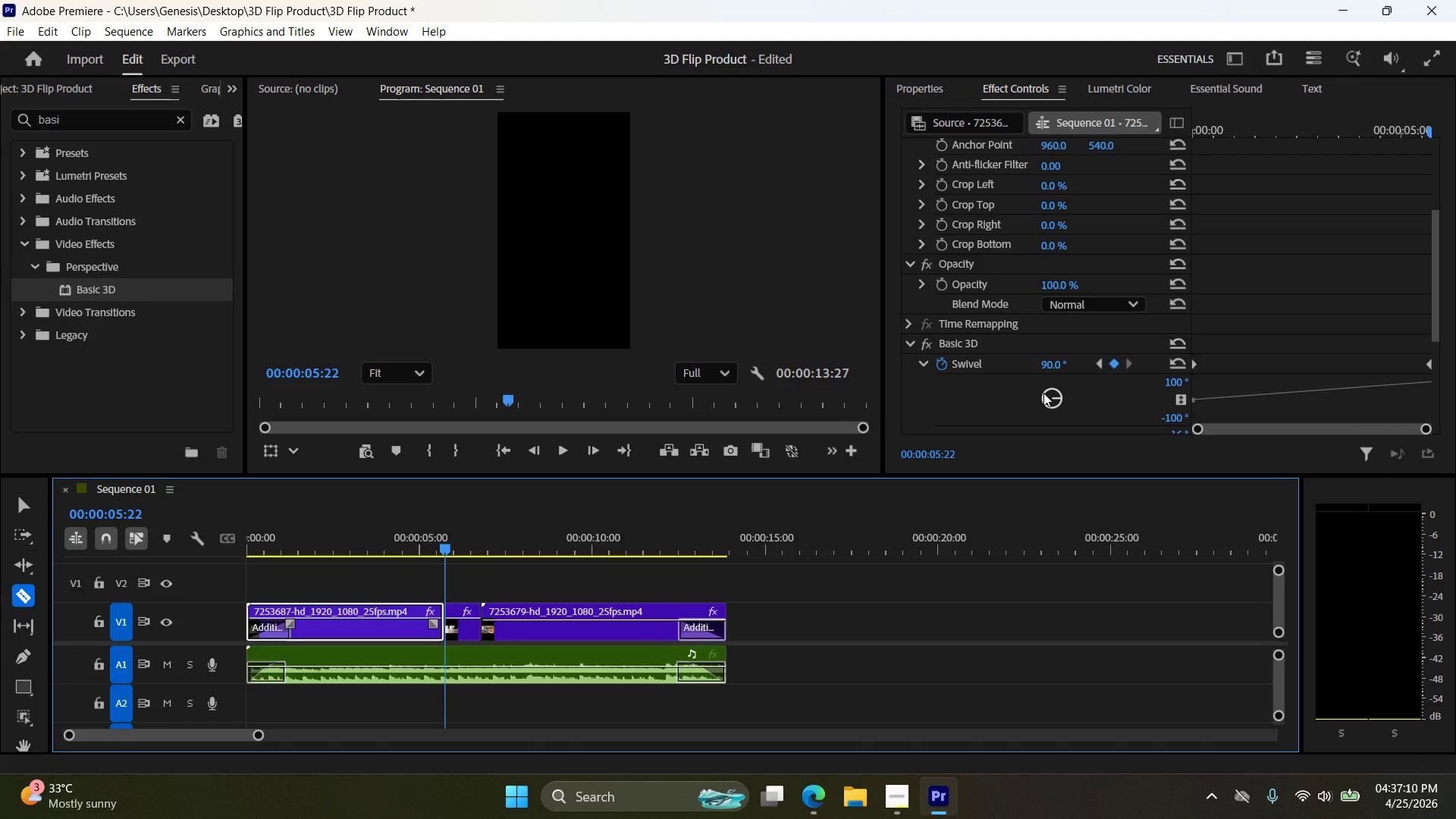 
wait(17.22)
 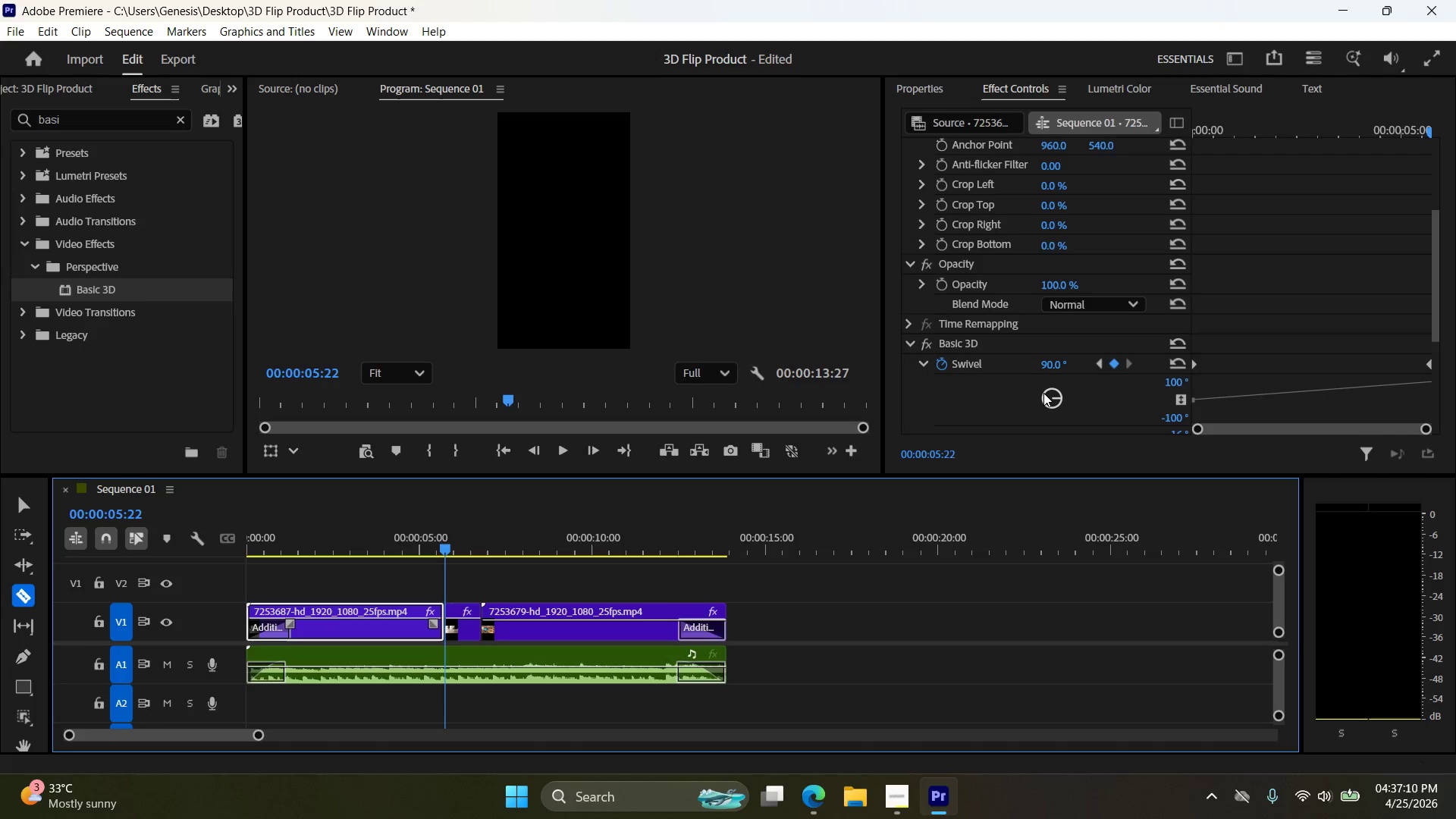 
key(V)
 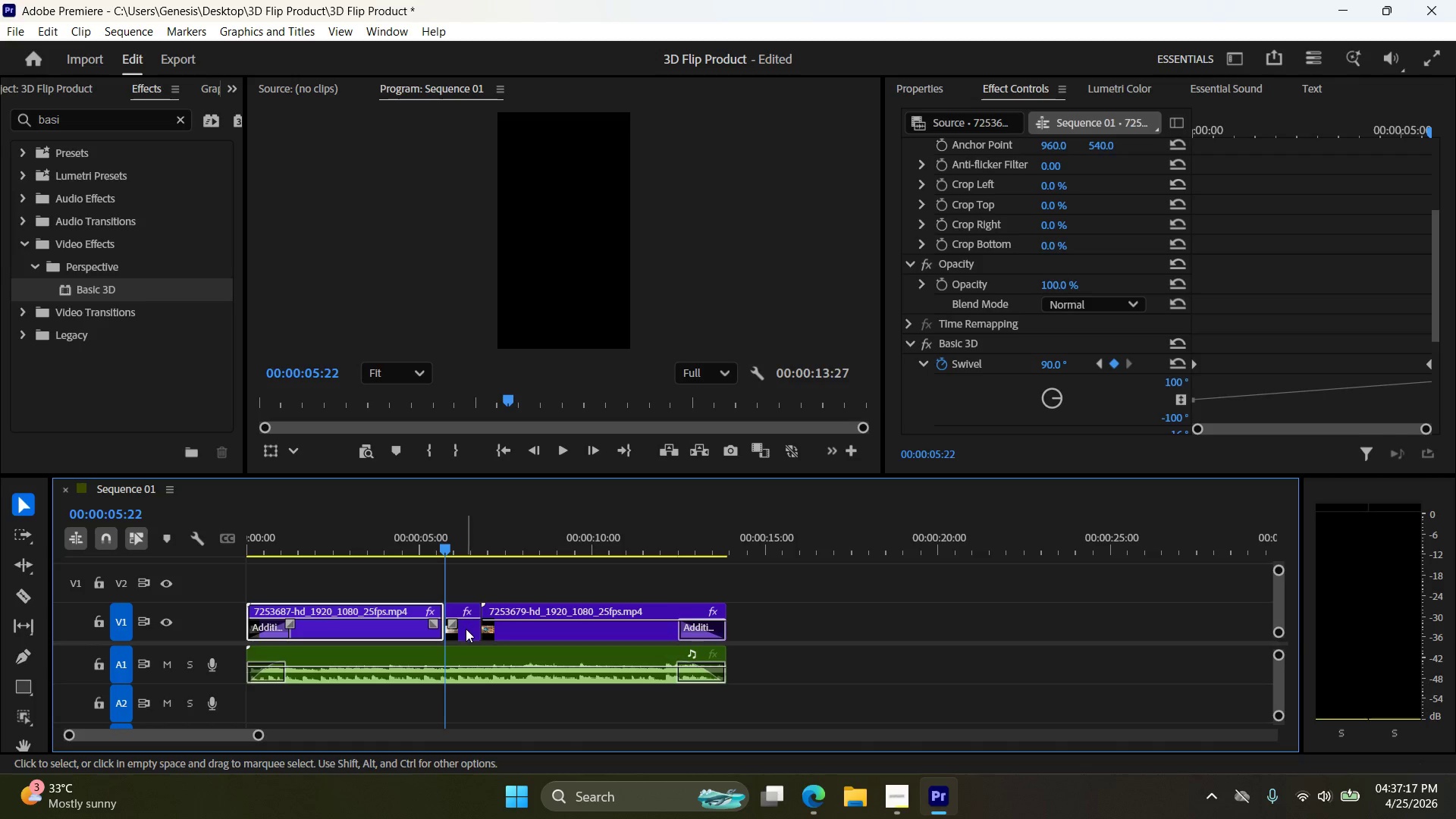 
left_click_drag(start_coordinate=[469, 629], to_coordinate=[855, 616])
 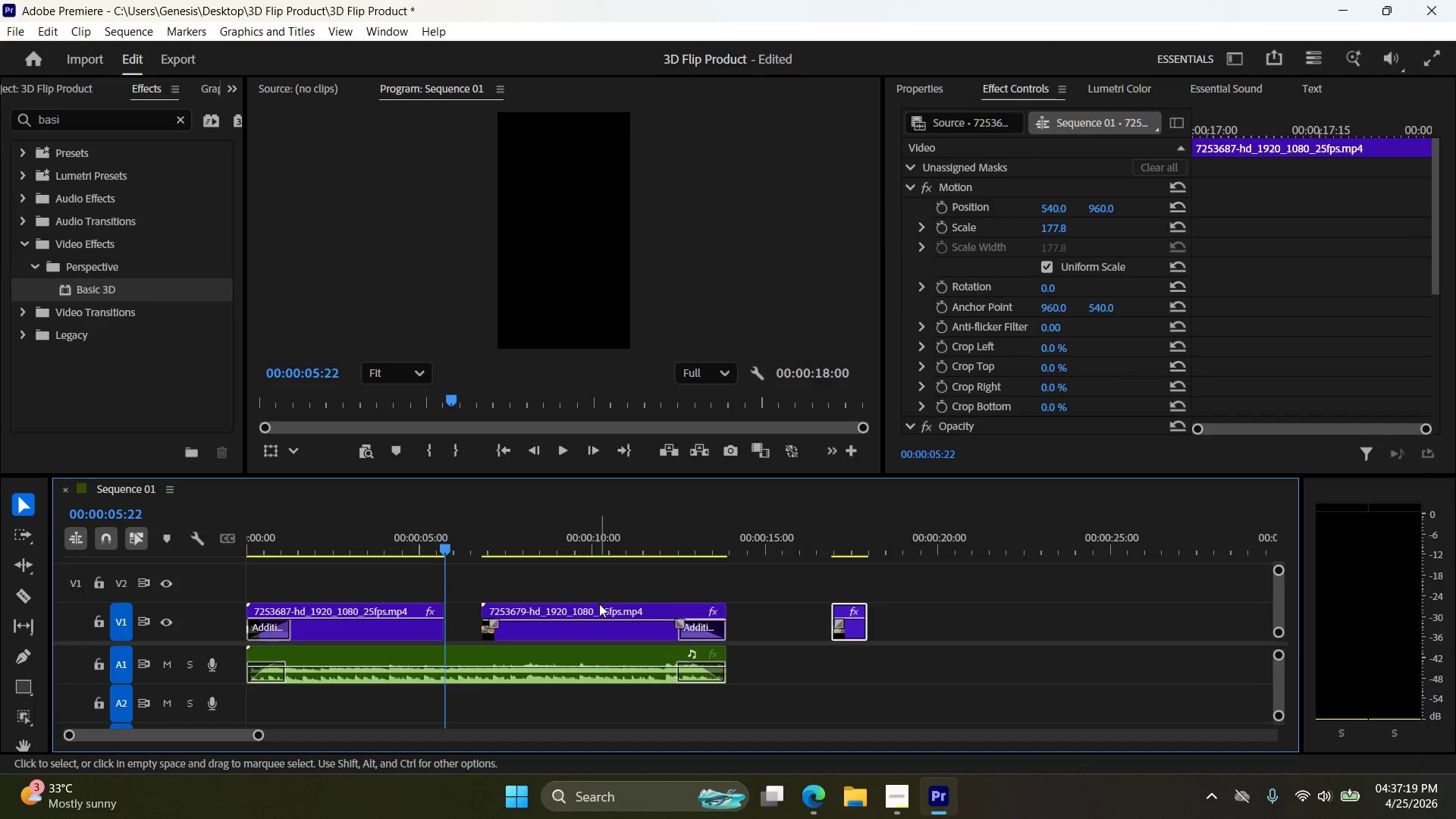 
left_click_drag(start_coordinate=[598, 606], to_coordinate=[560, 604])
 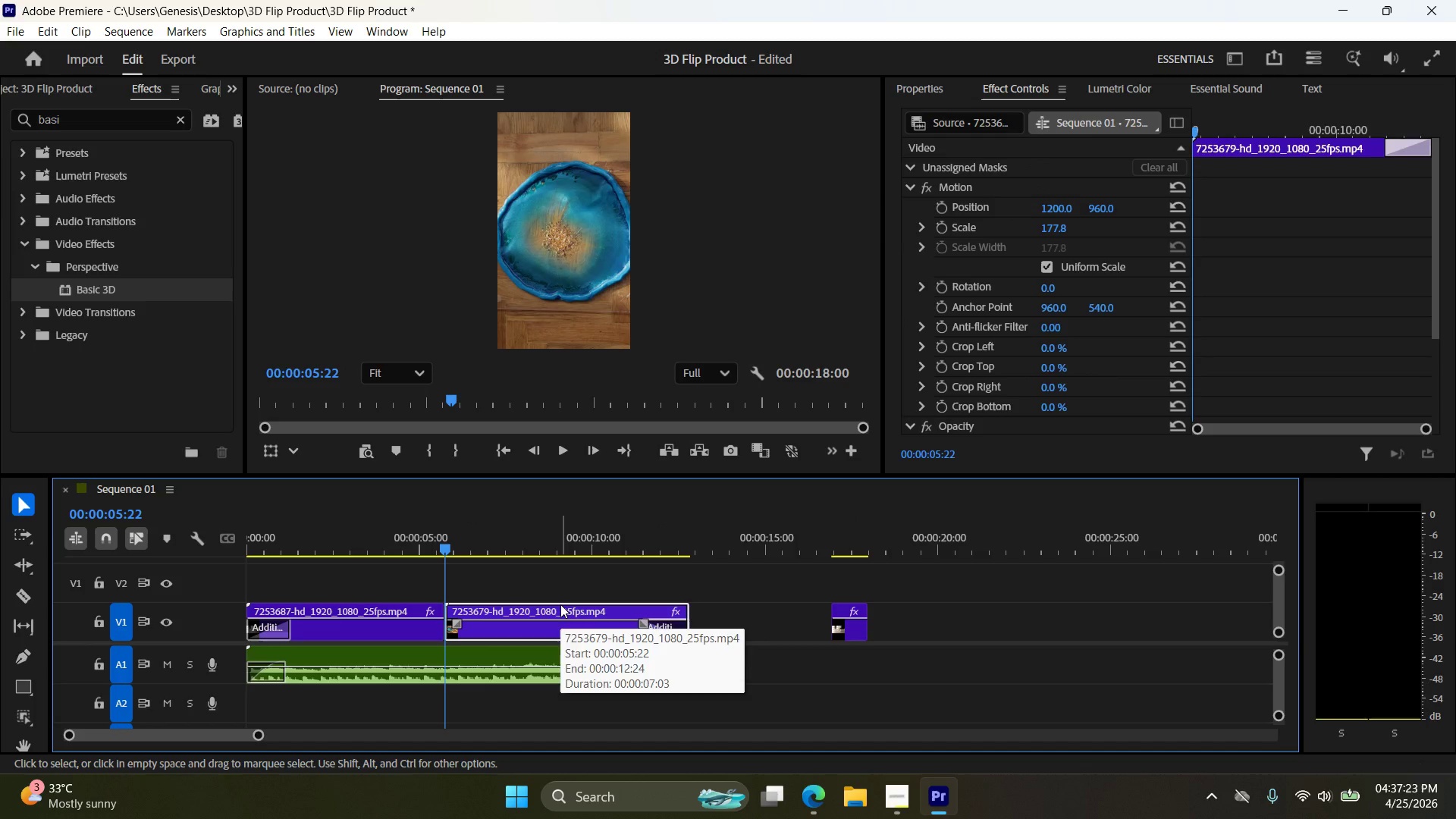 
scroll: coordinate [650, 544], scroll_direction: down, amount: 1.0
 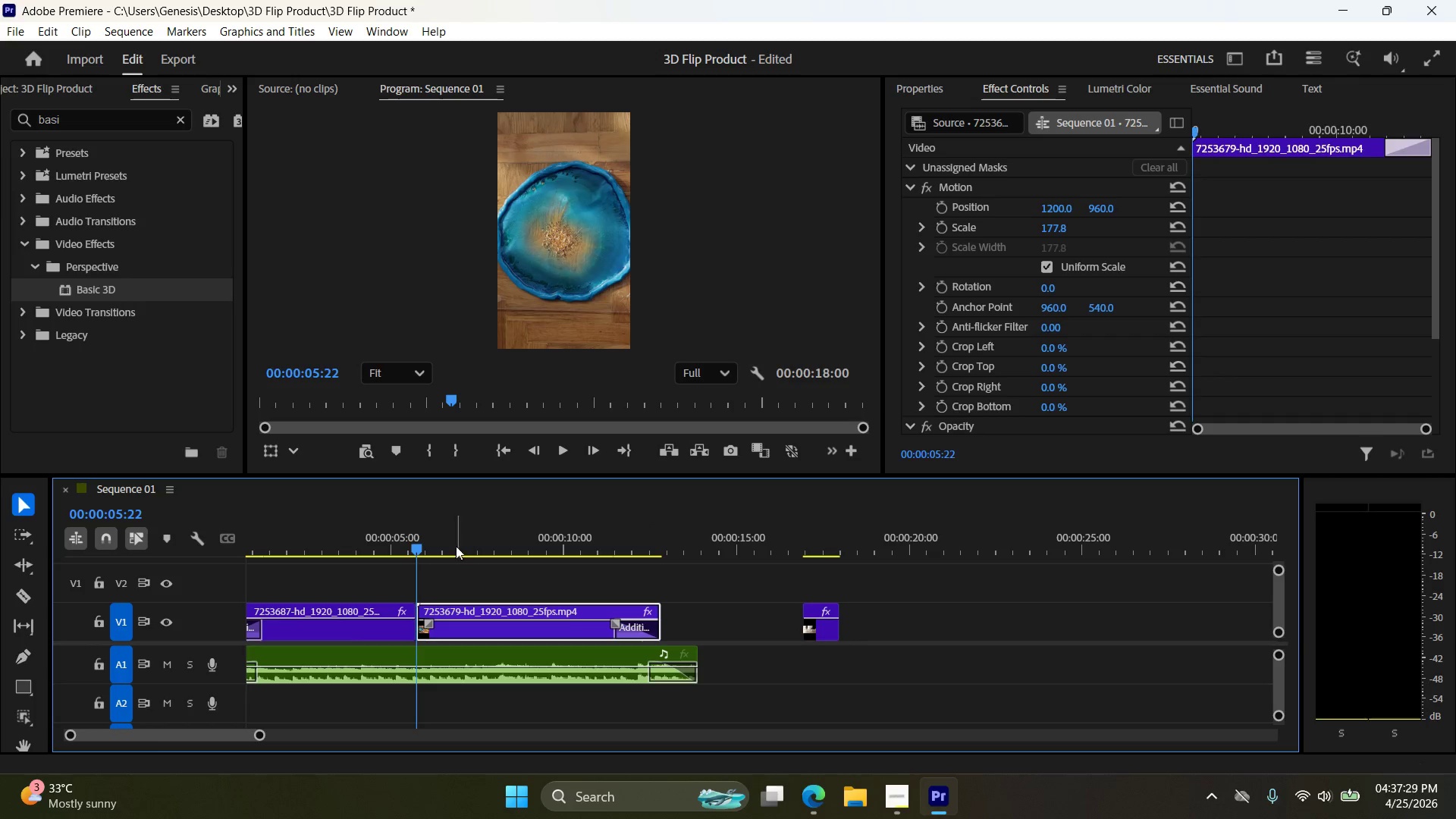 
wait(5.96)
 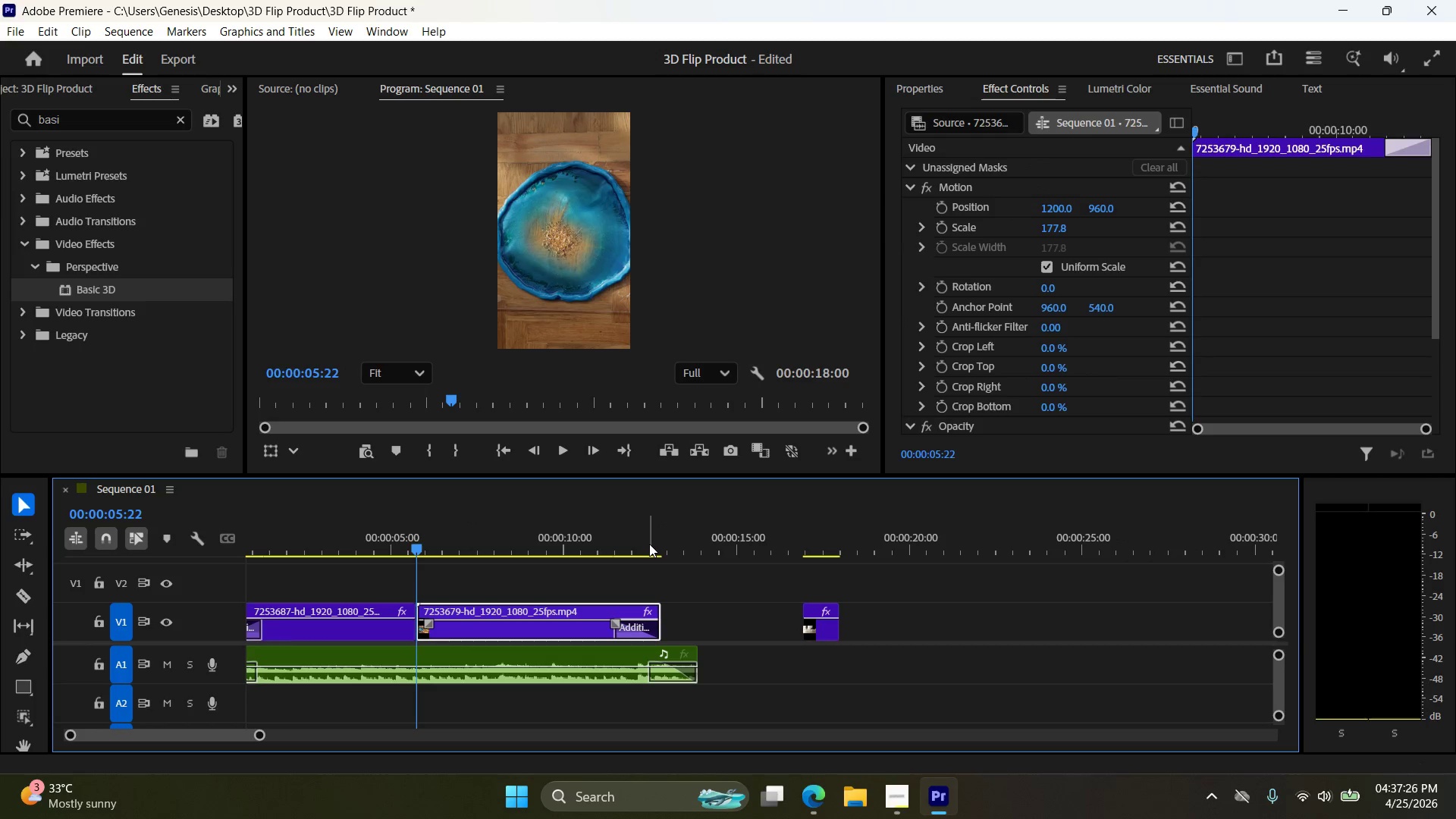 
left_click_drag(start_coordinate=[420, 548], to_coordinate=[263, 553])
 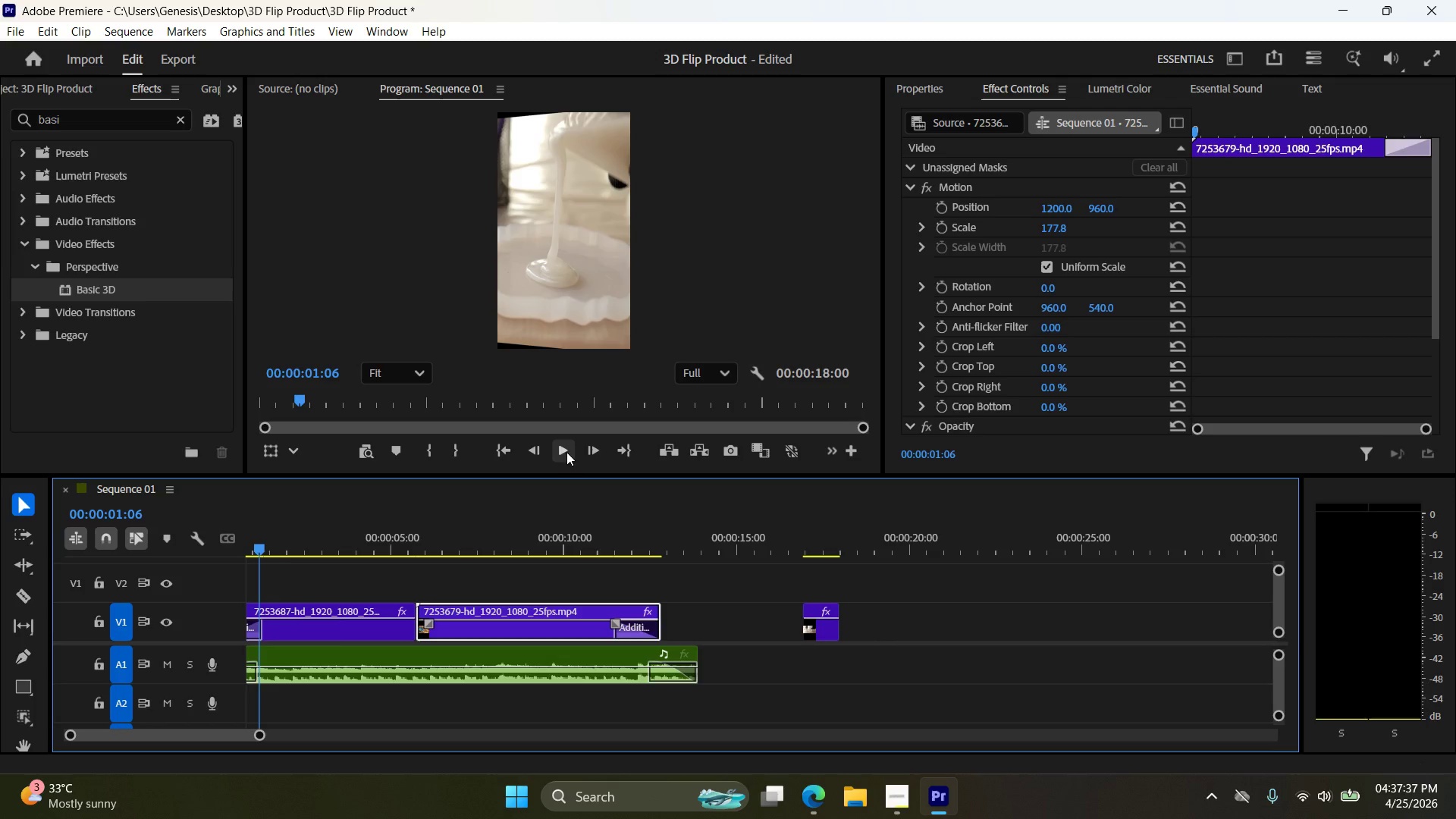 
left_click([560, 452])
 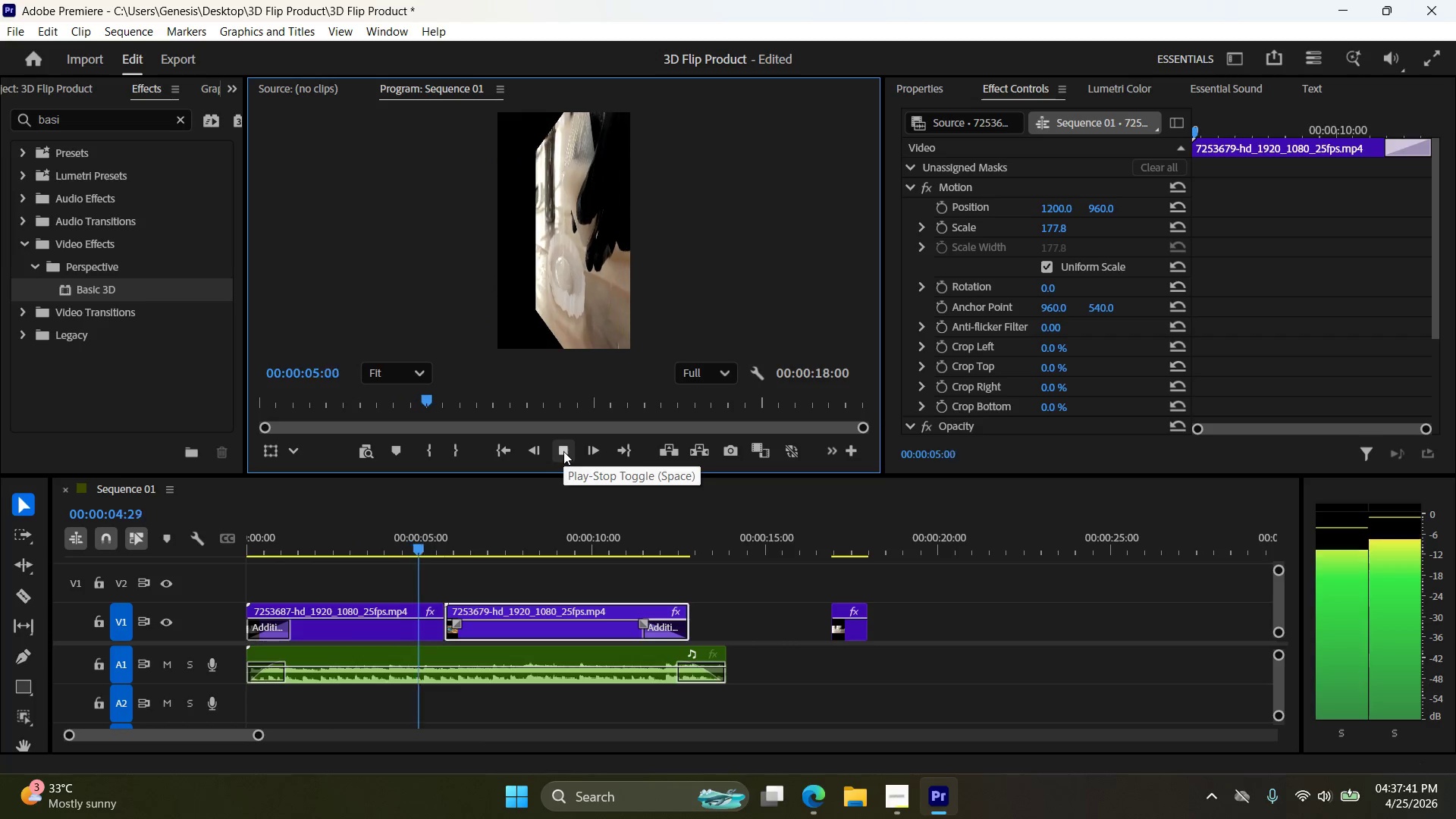 
wait(5.5)
 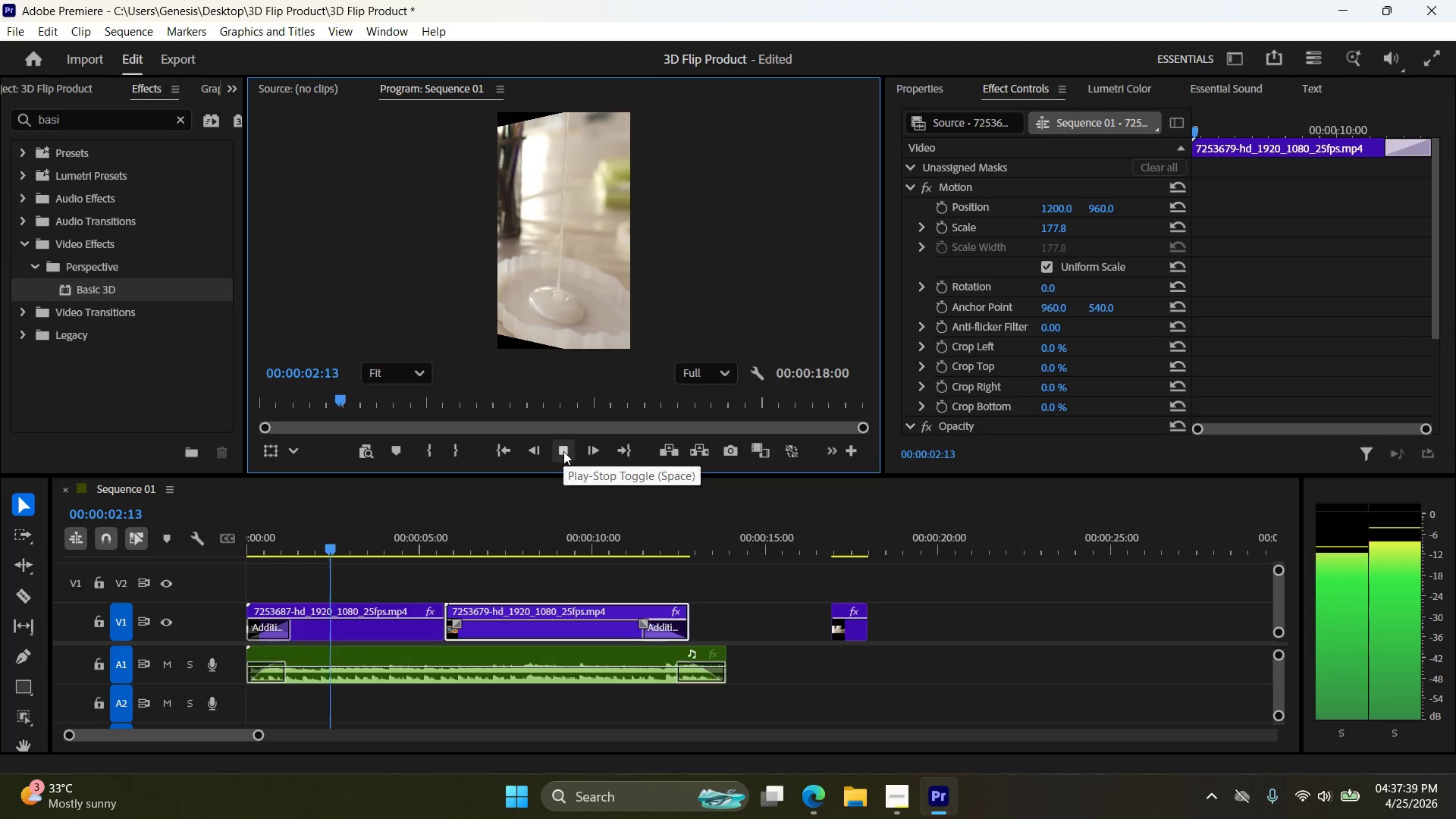 
key(Control+Z)
 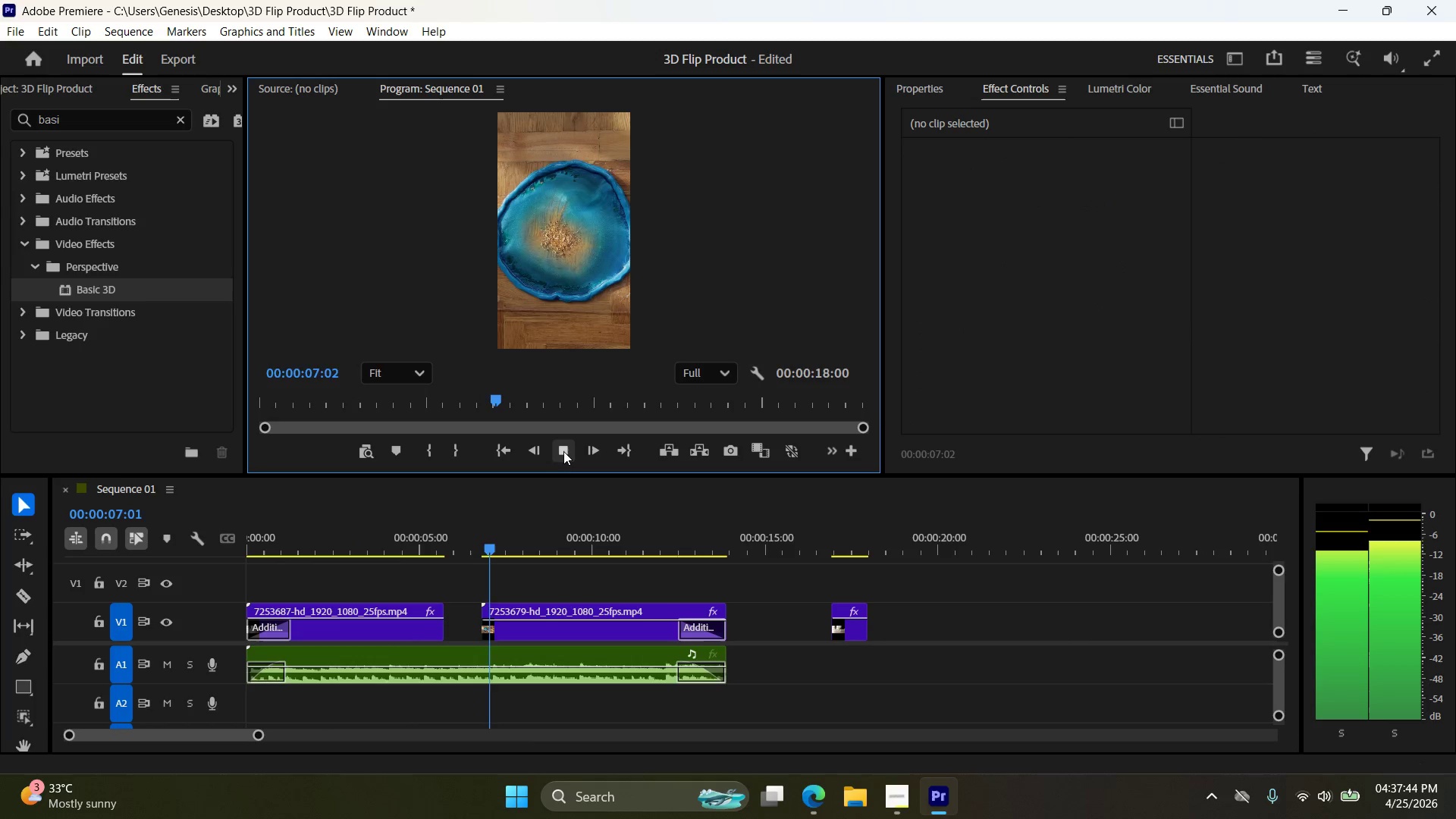 
key(Control+Shift+ShiftLeft)
 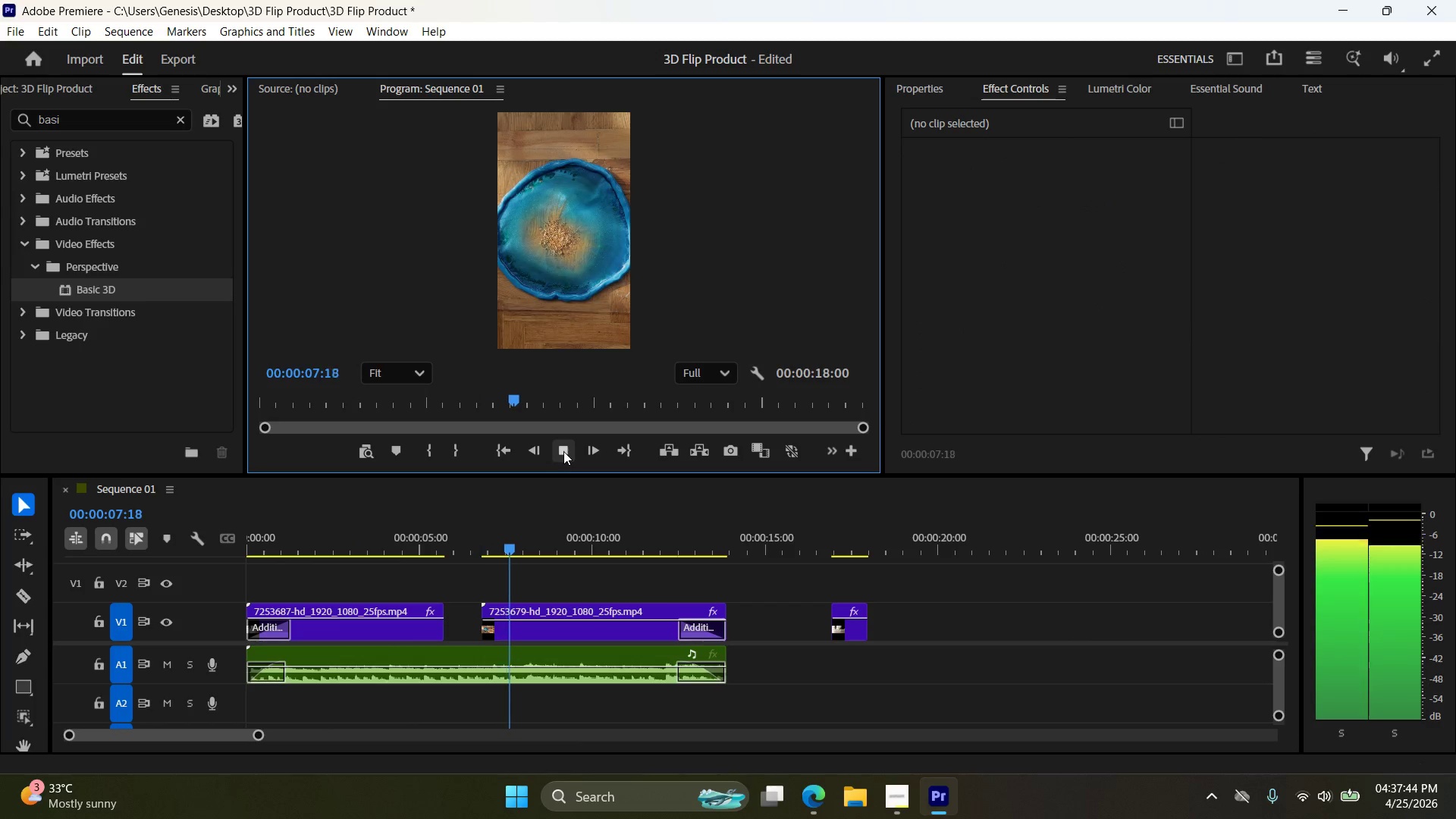 
key(Control+Z)
 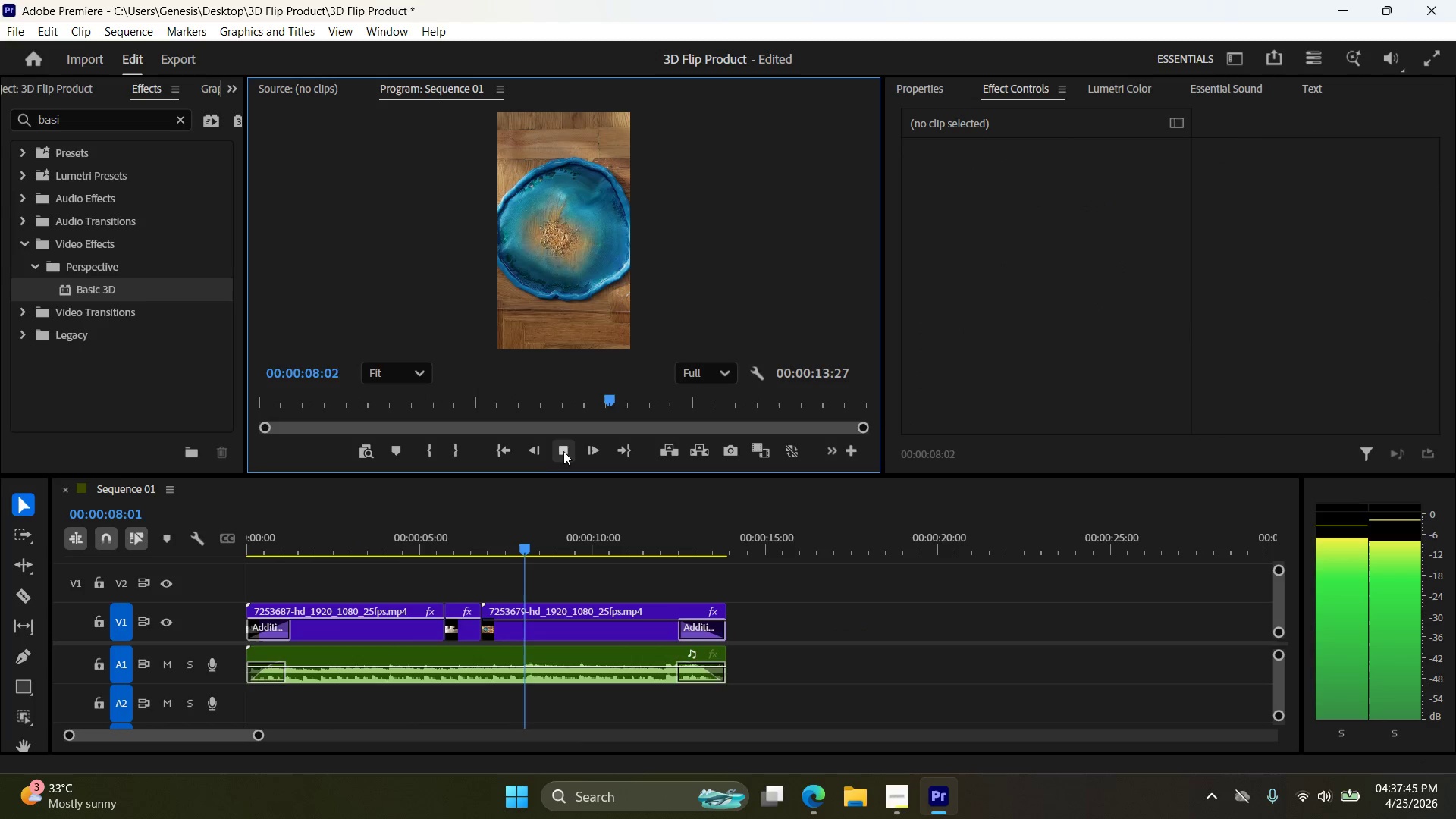 
key(Control+Z)
 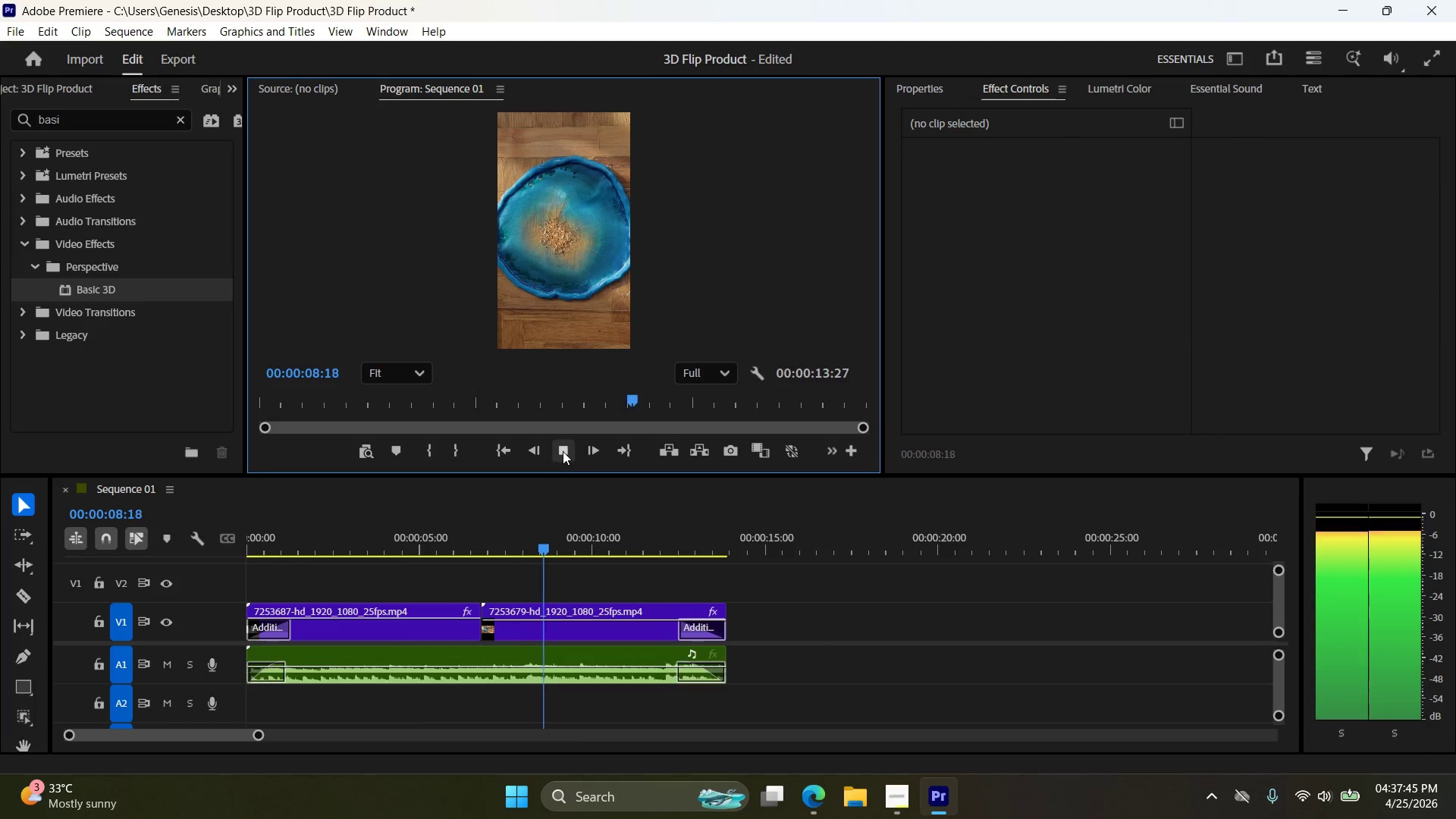 
left_click([563, 451])
 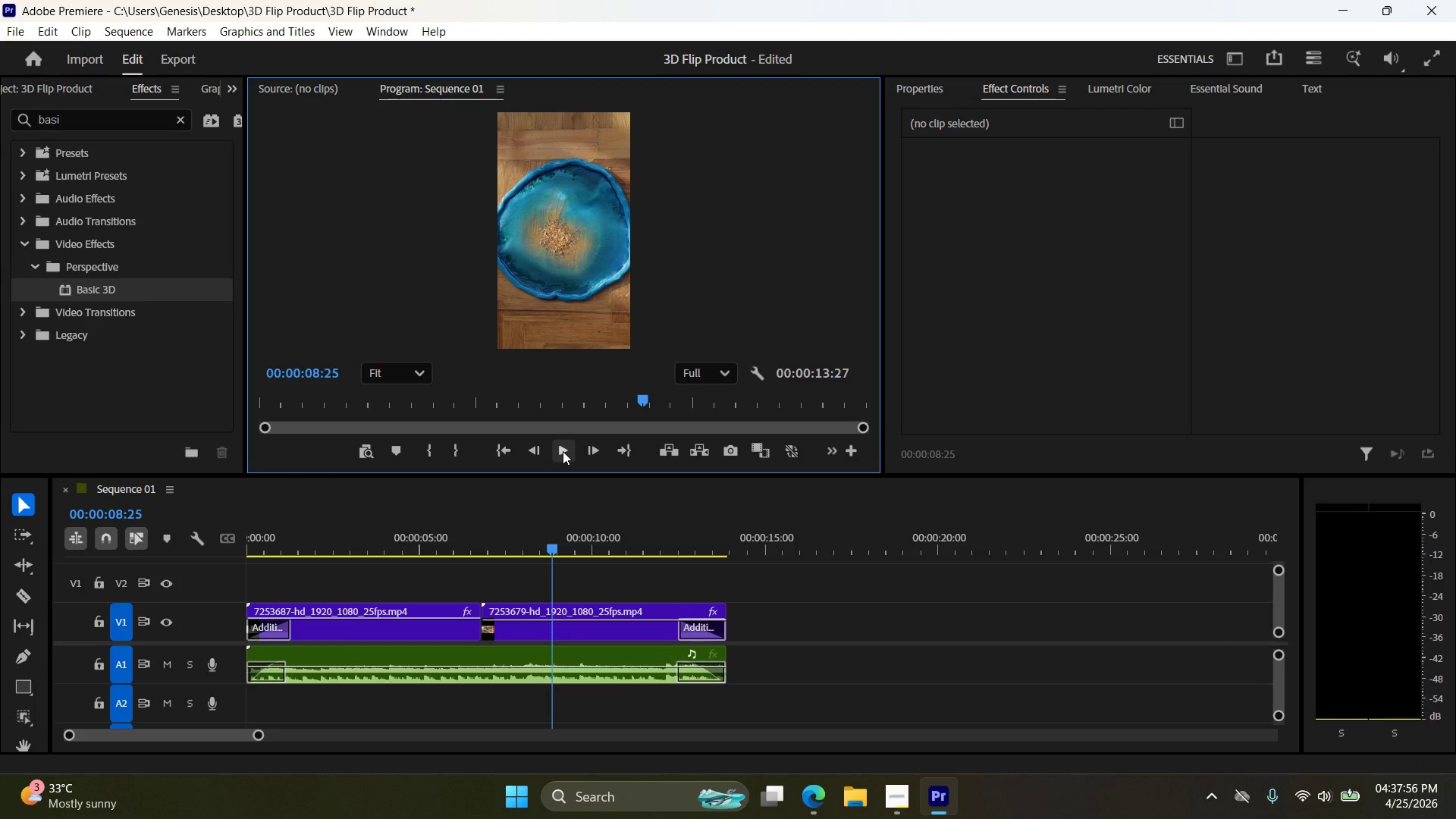 
wait(15.41)
 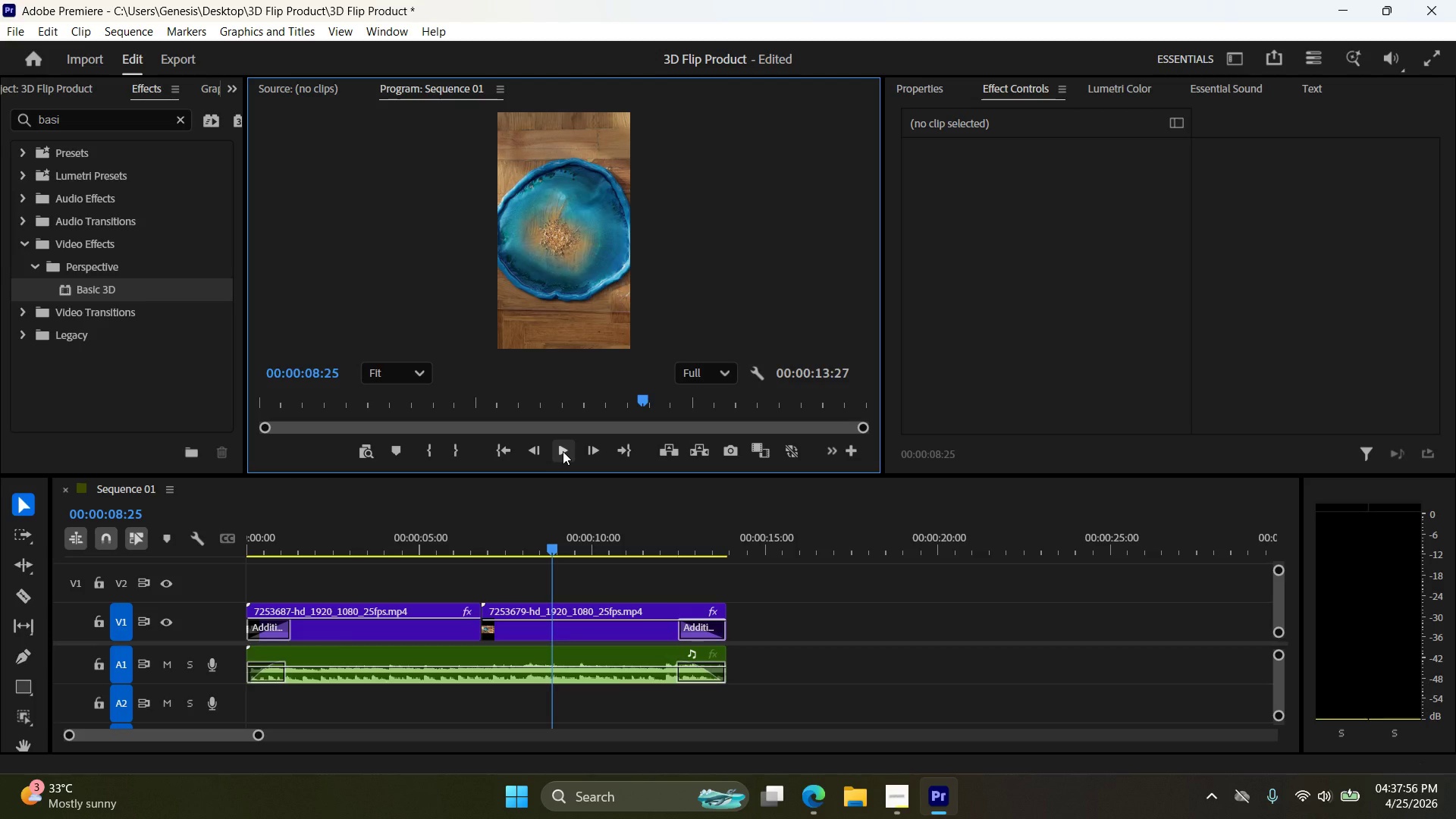 
left_click_drag(start_coordinate=[554, 548], to_coordinate=[209, 552])
 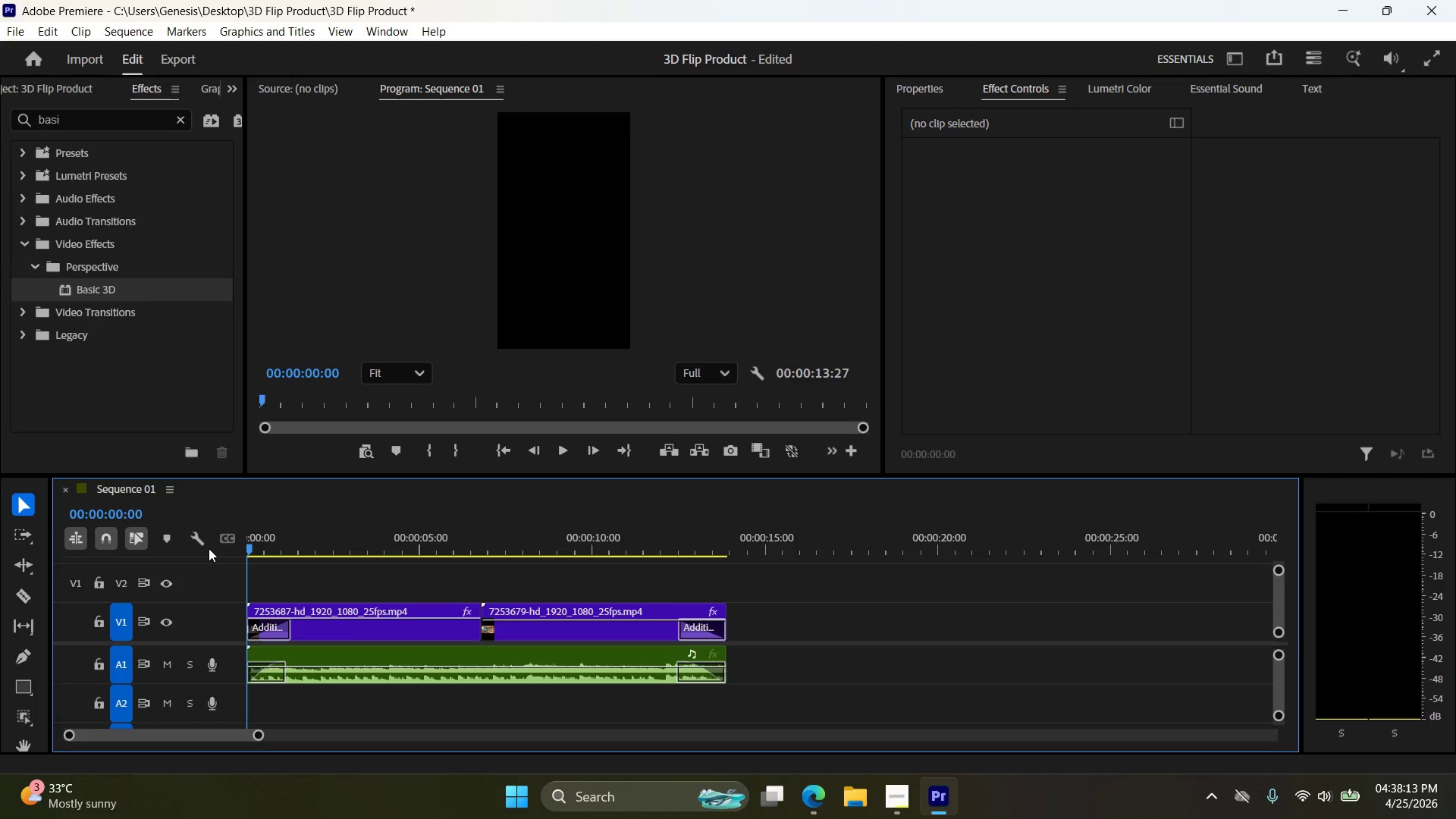 
wait(6.23)
 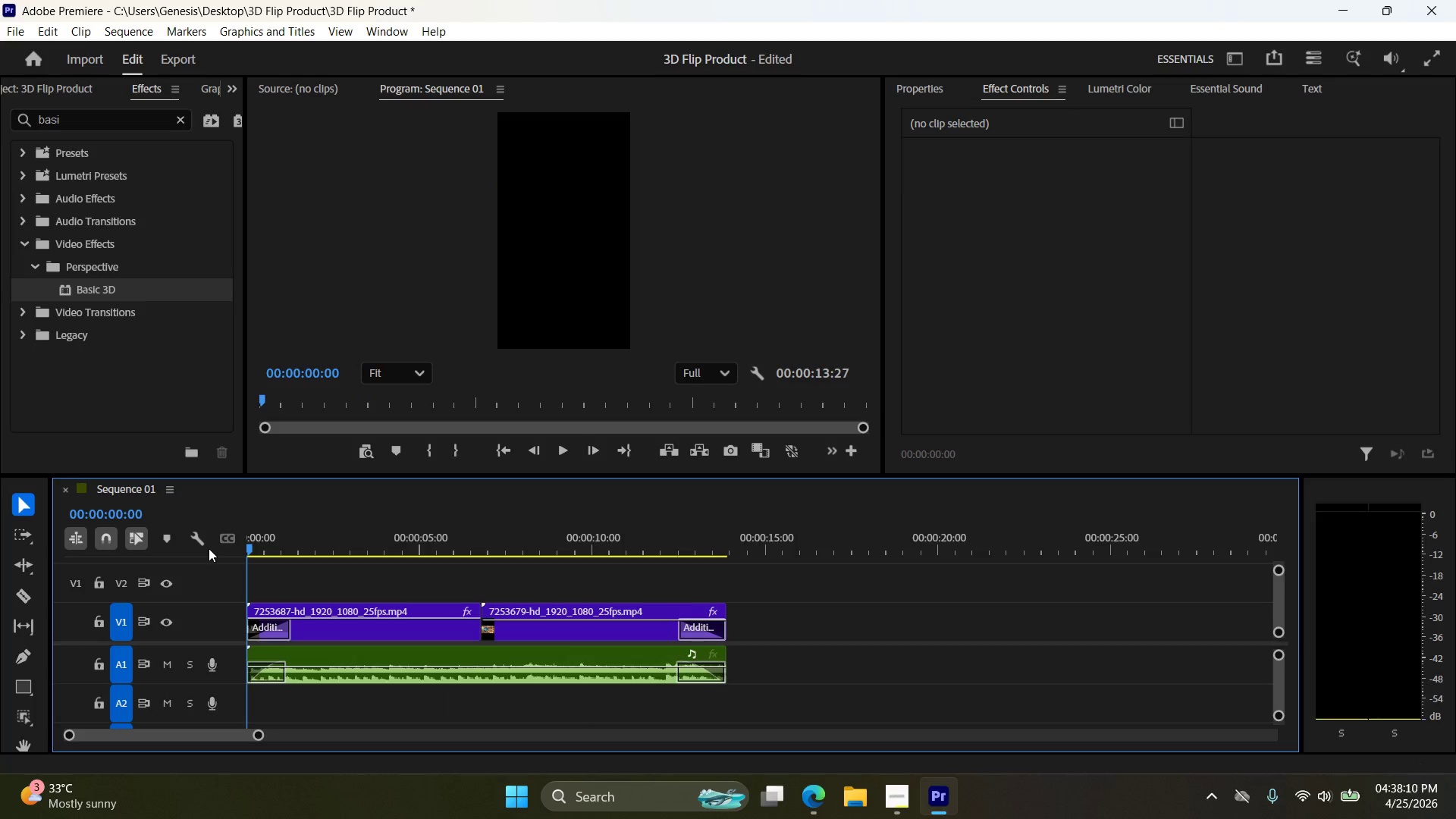 
left_click([901, 796])